 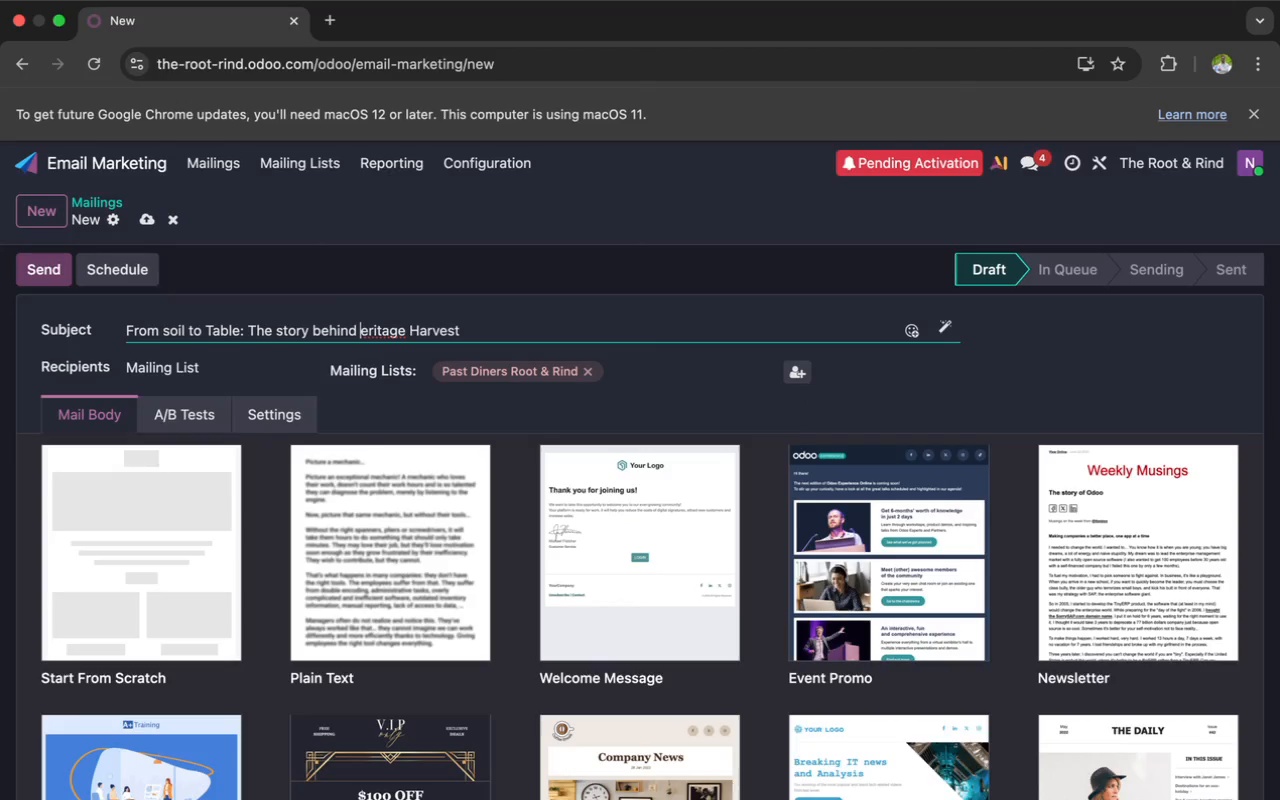 
key(Shift+H)
 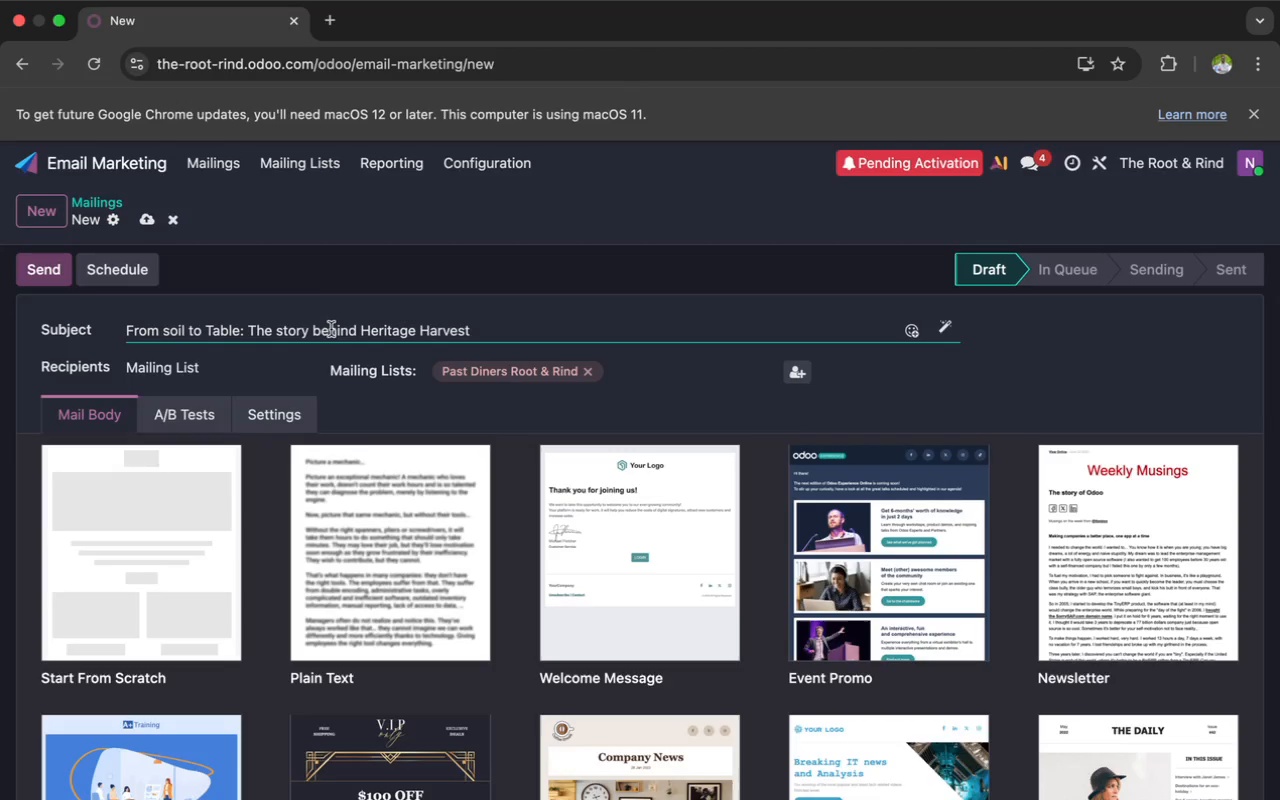 
left_click([320, 334])
 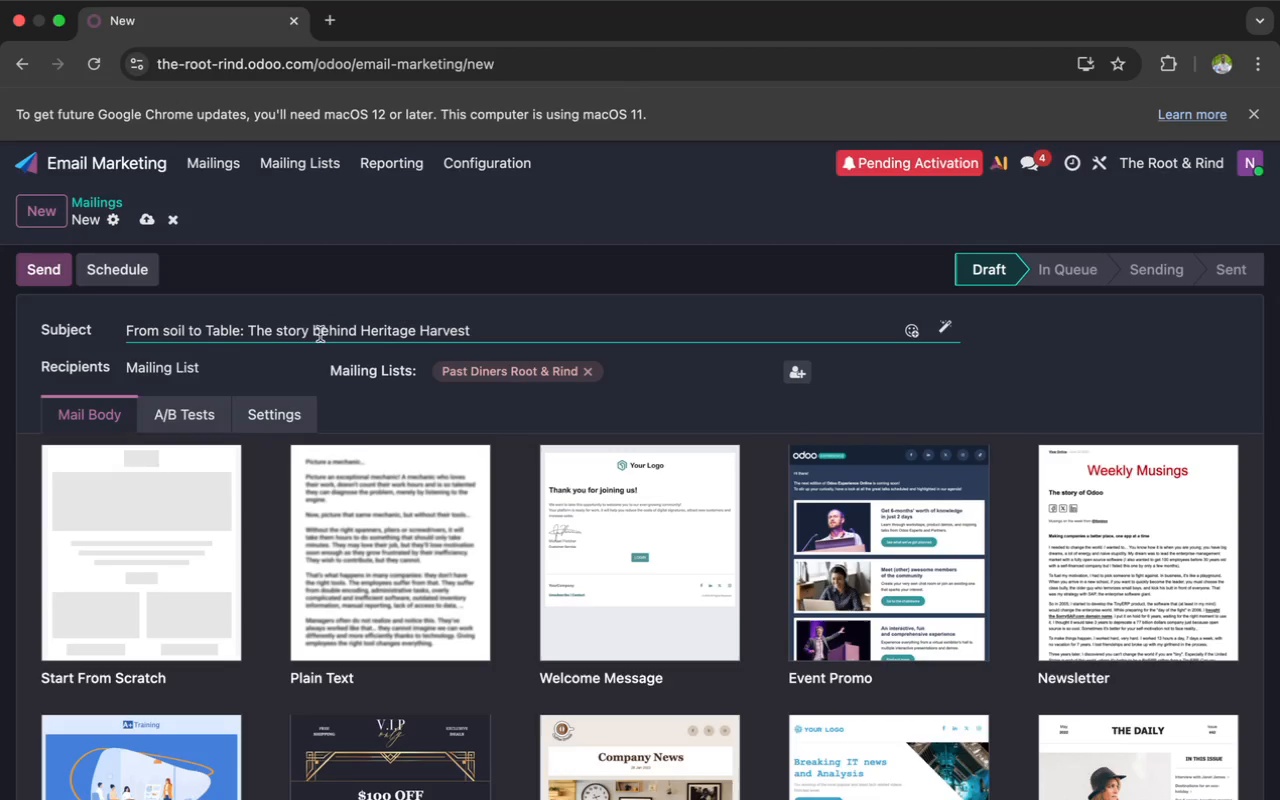 
key(Backspace)
 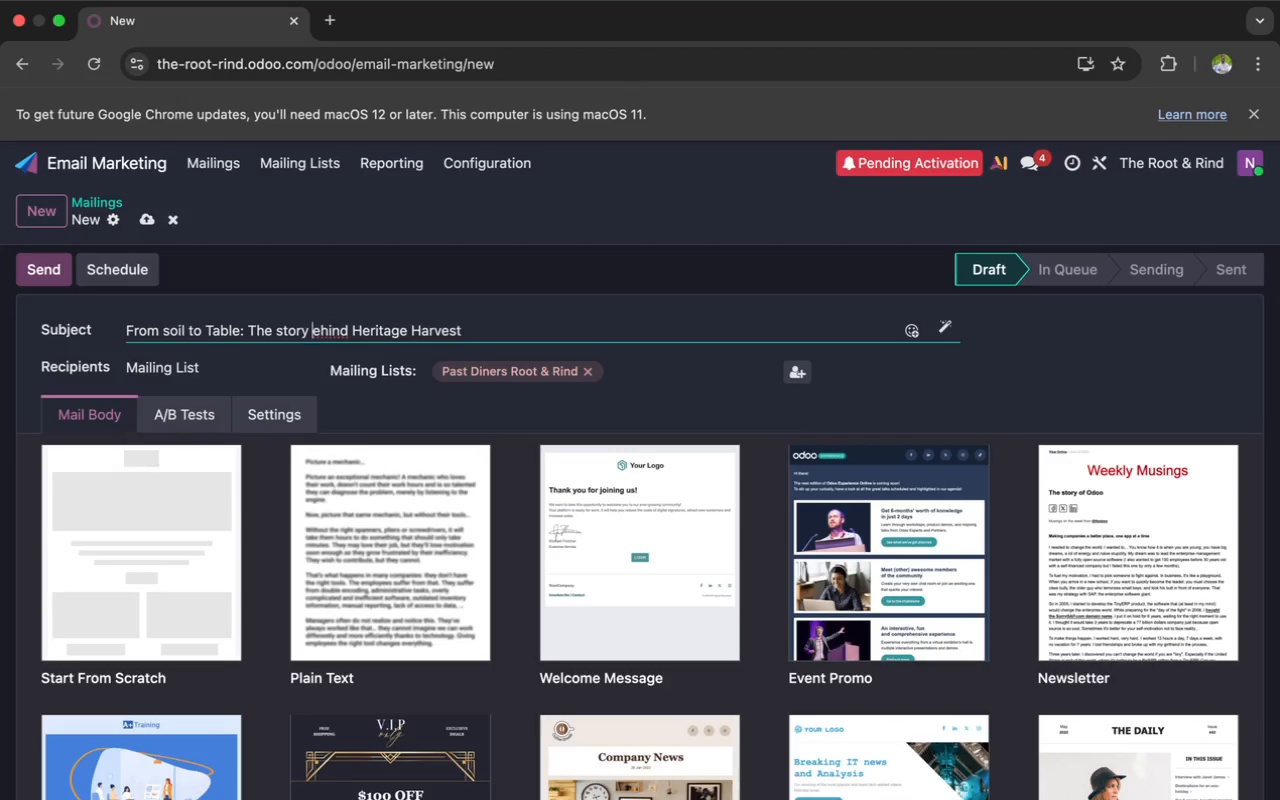 
key(Shift+B)
 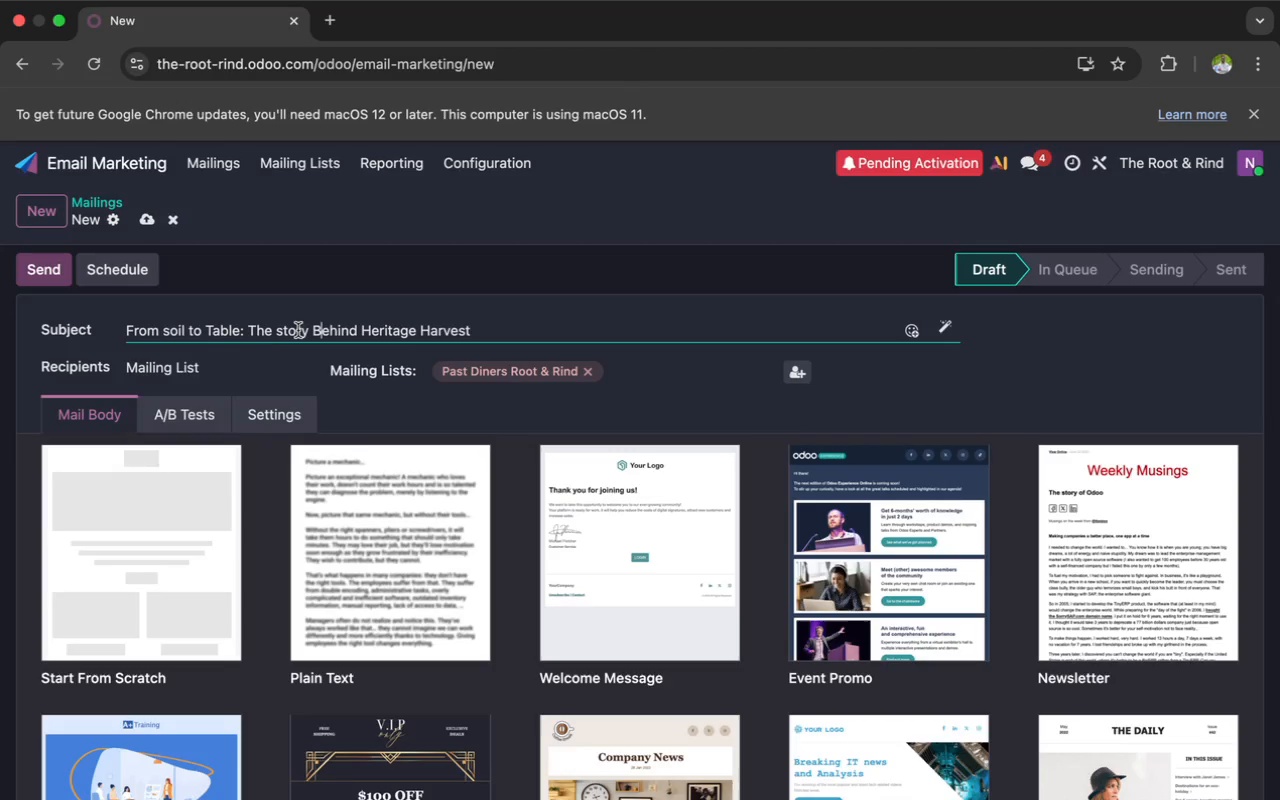 
left_click([287, 330])
 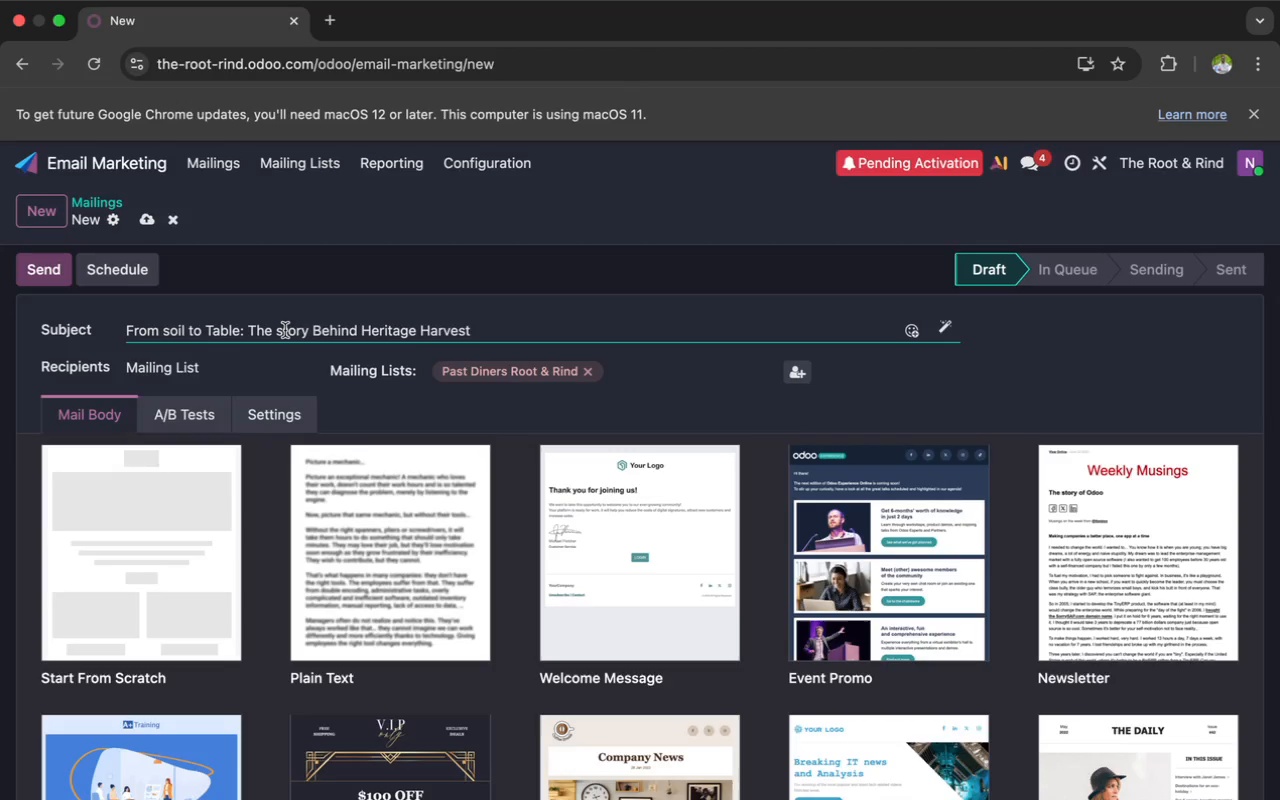 
left_click([285, 330])
 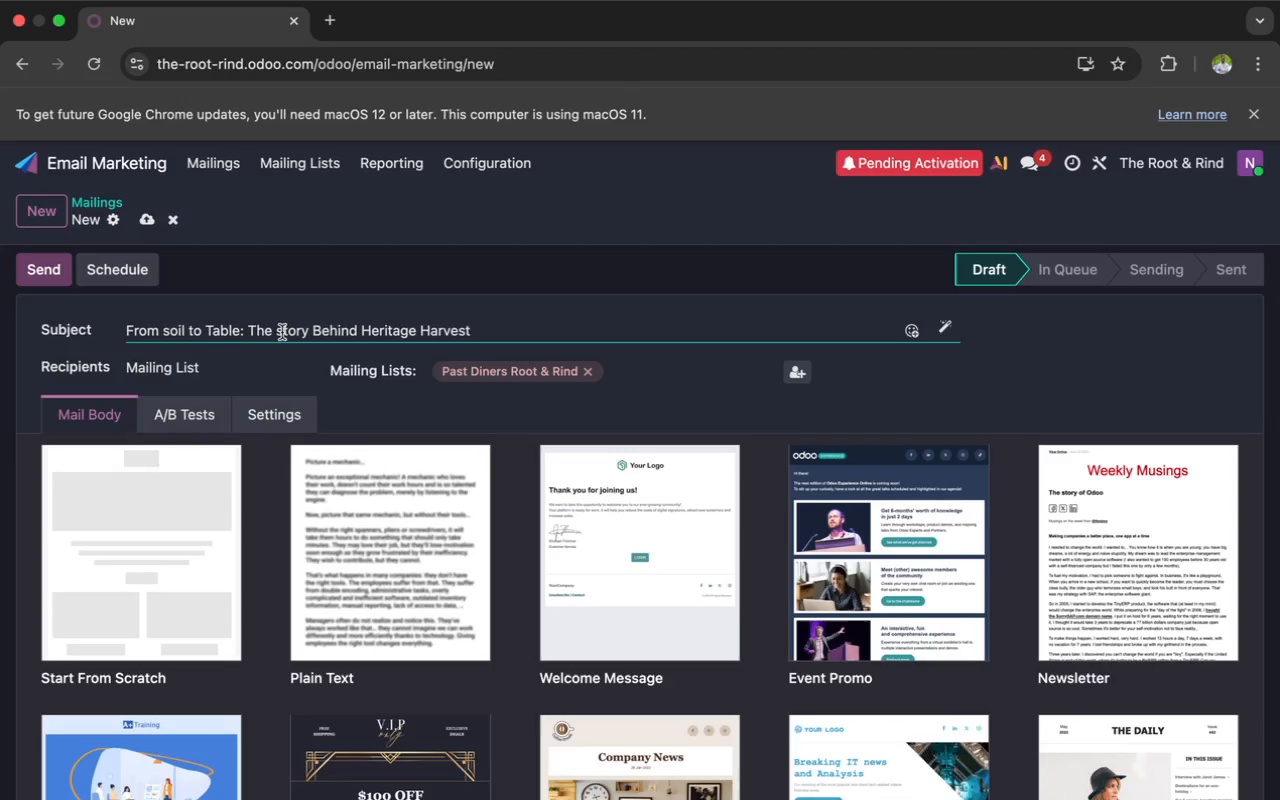 
left_click([284, 330])
 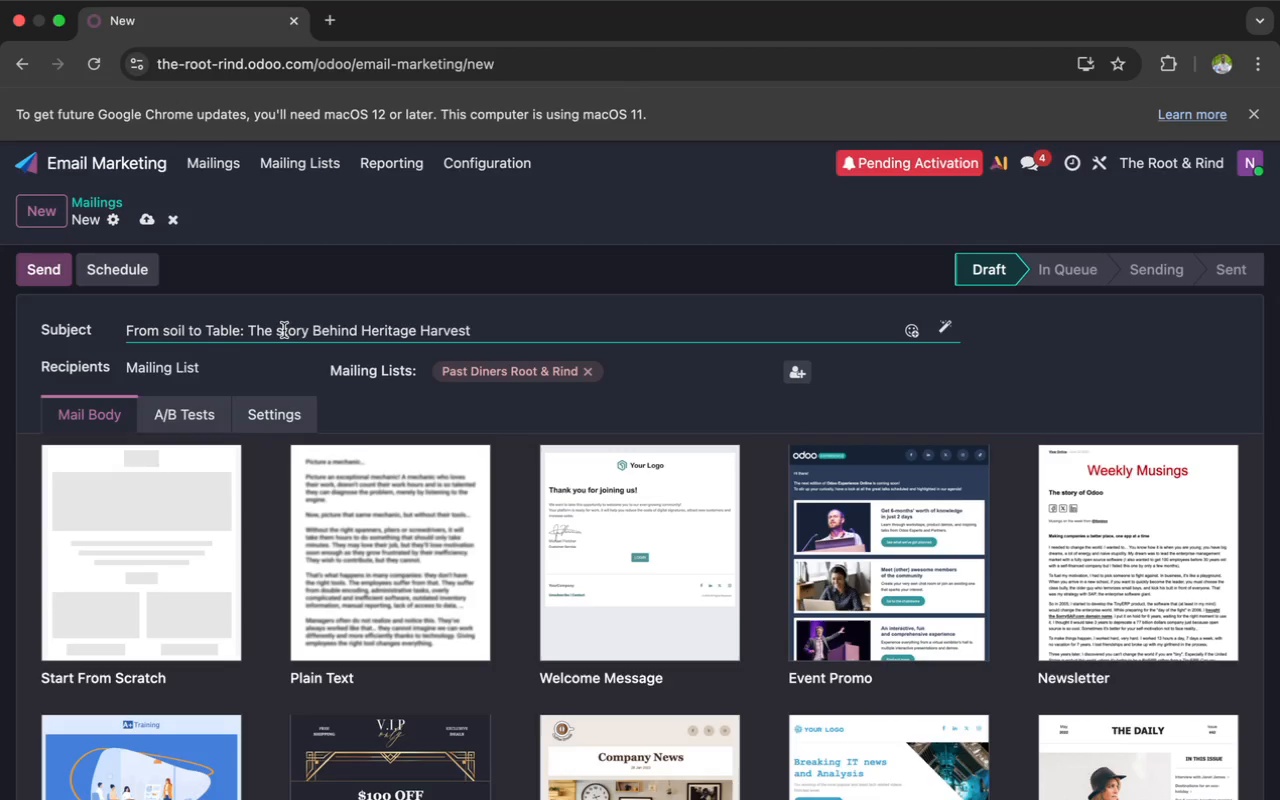 
key(Backspace)
 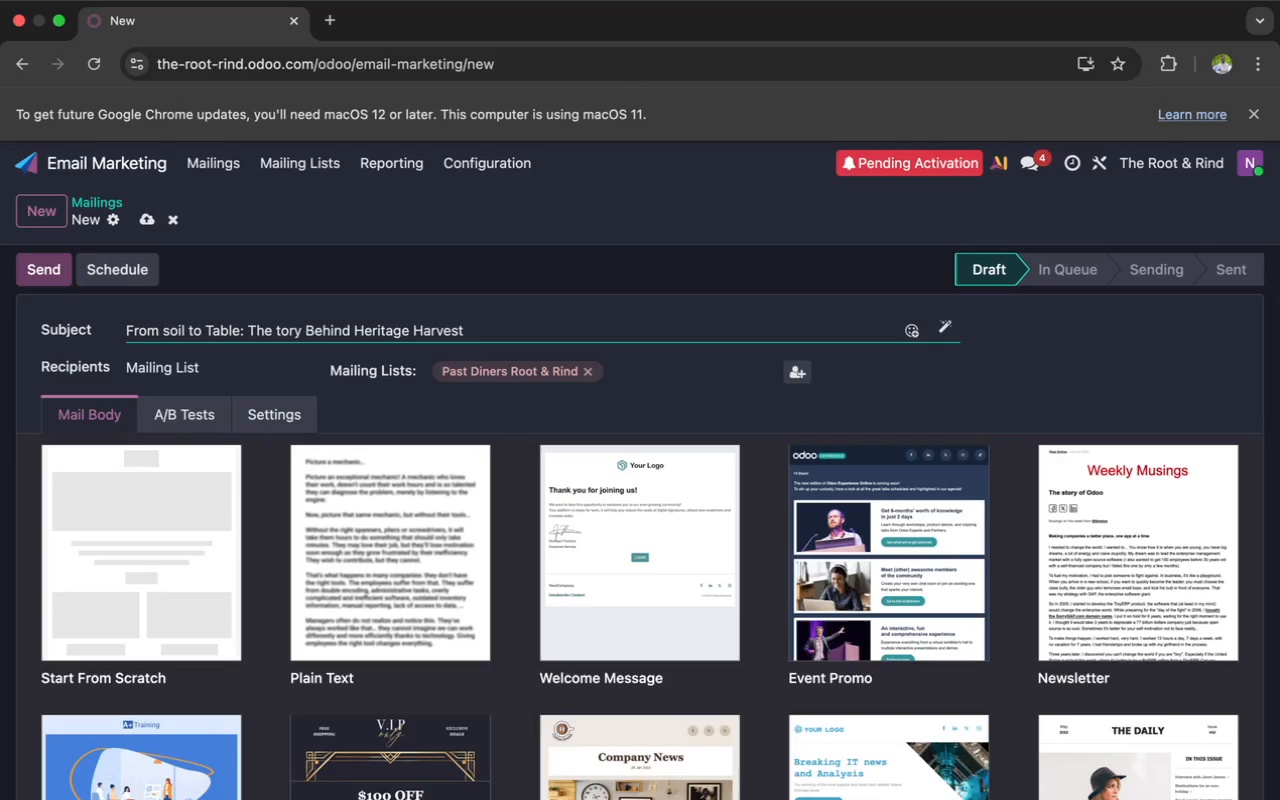 
key(Shift+S)
 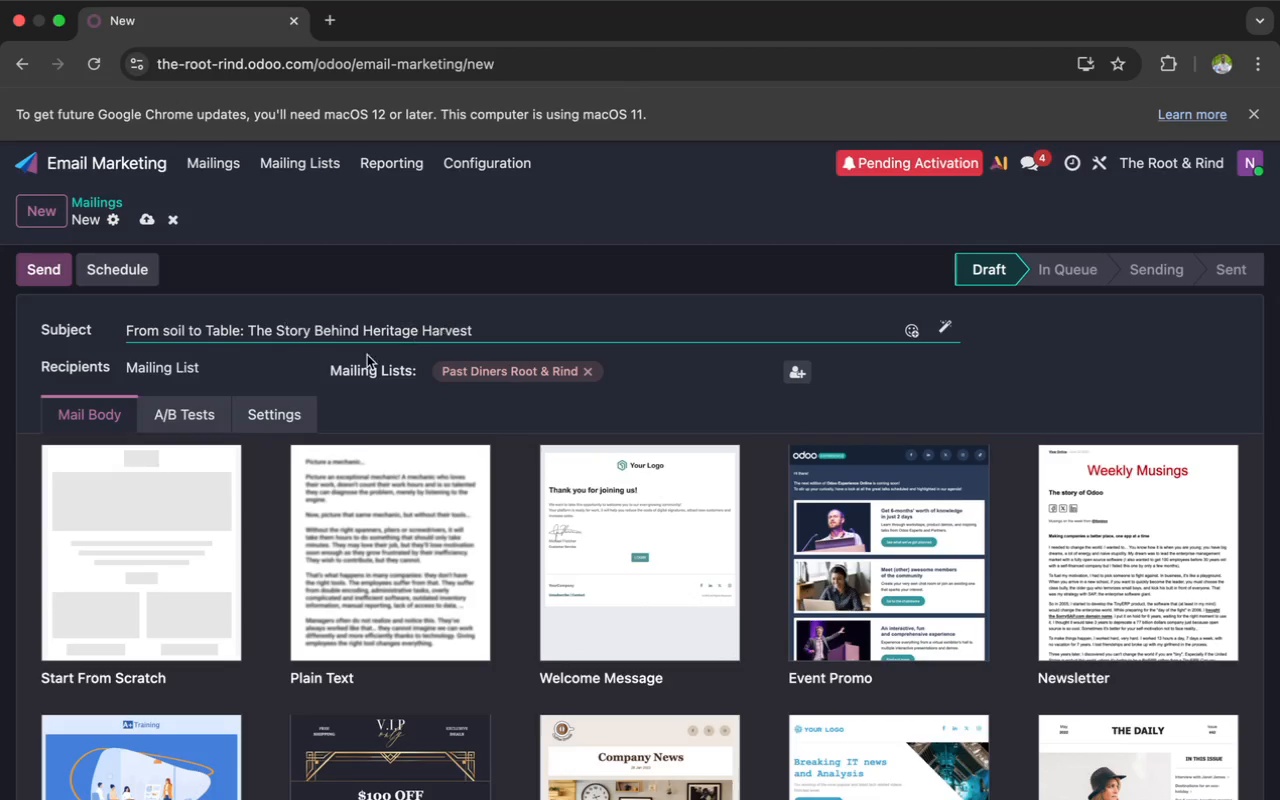 
wait(12.63)
 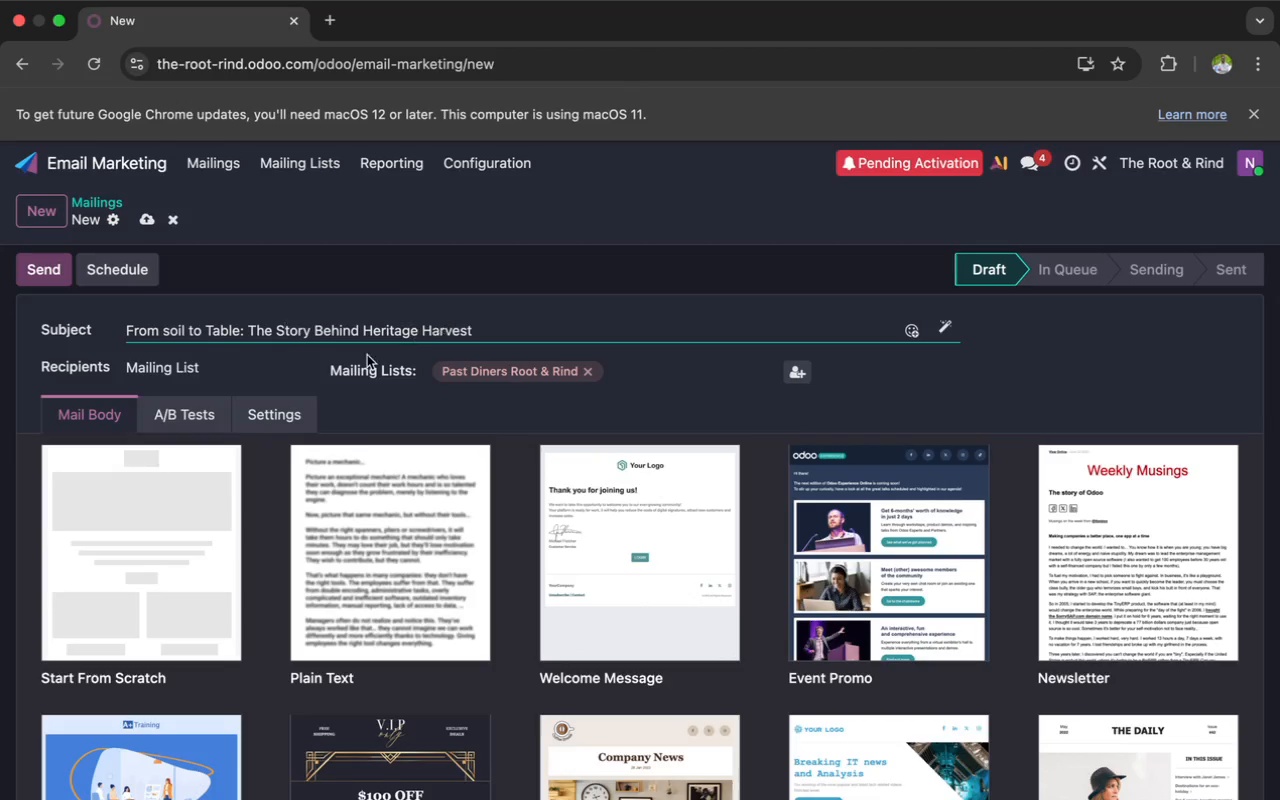 
scroll: coordinate [203, 531], scroll_direction: up, amount: 1.0
 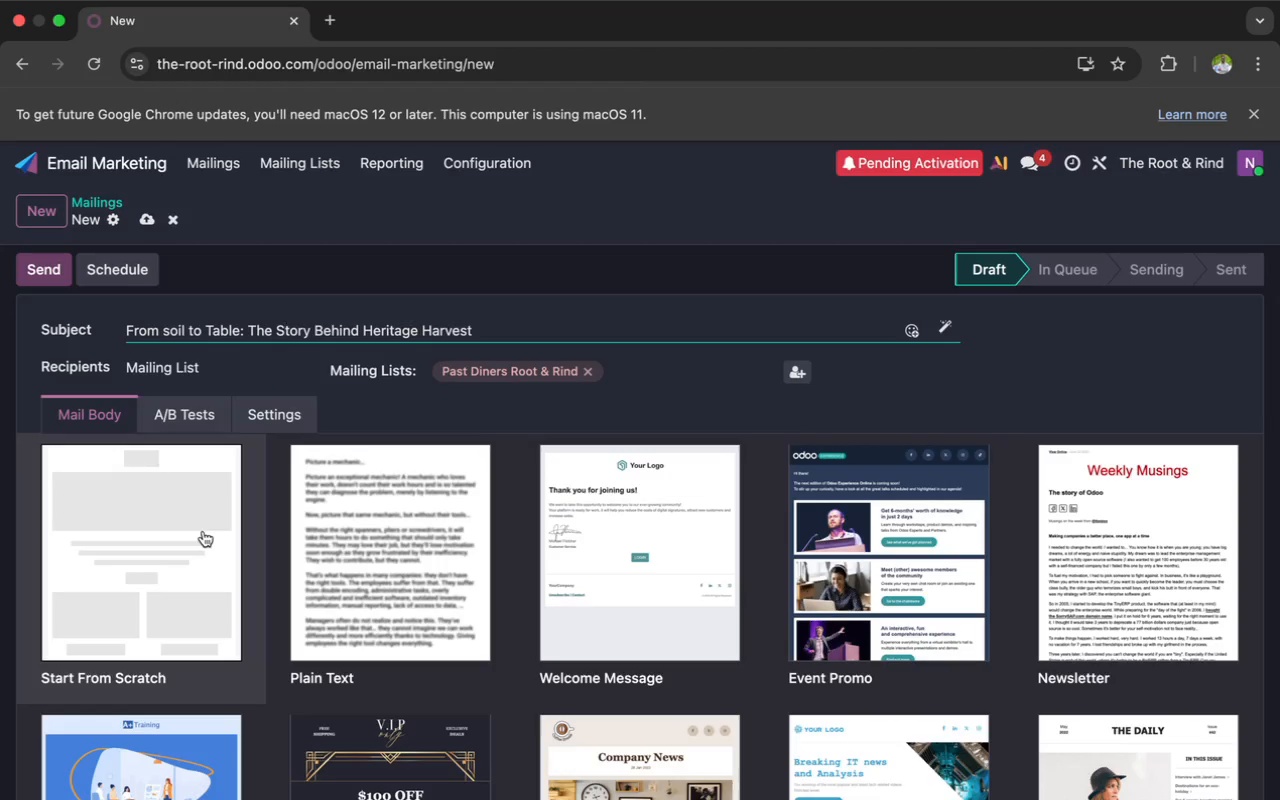 
wait(11.64)
 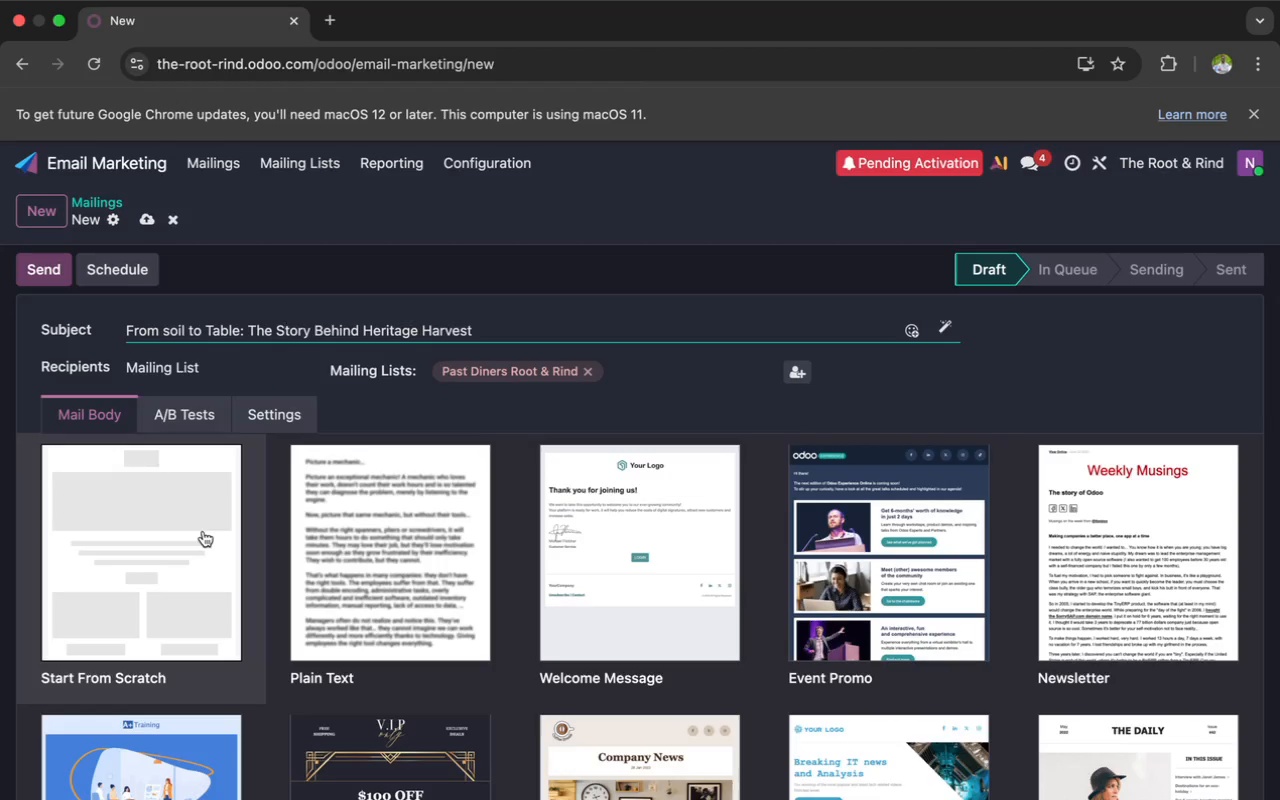 
left_click([259, 421])
 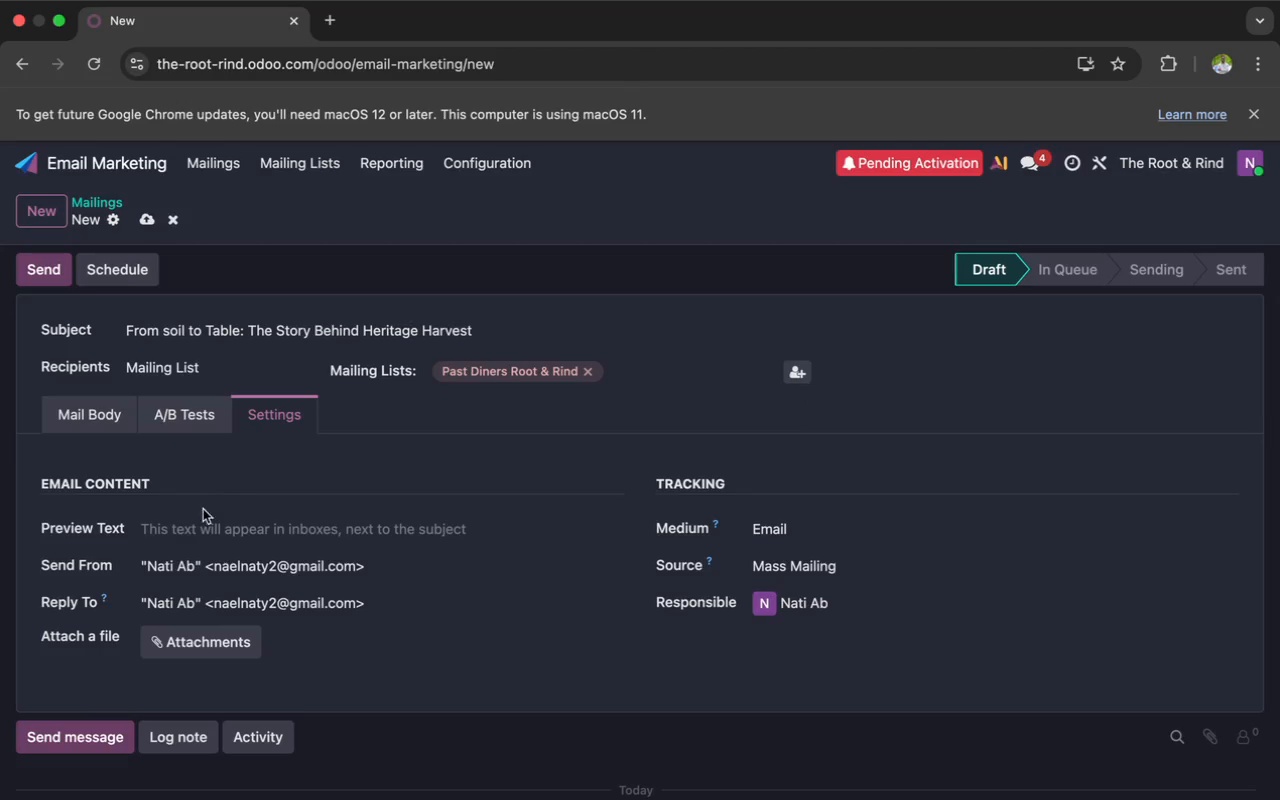 
left_click([203, 528])
 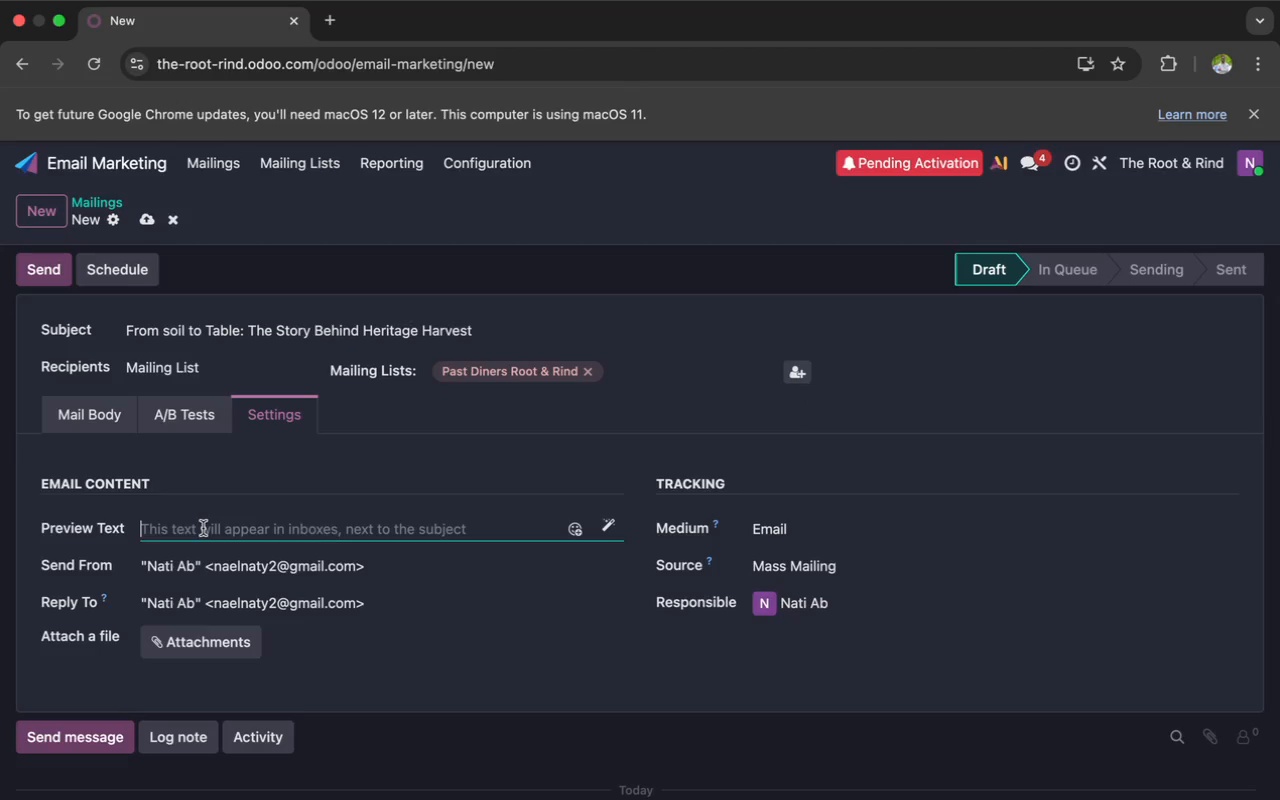 
wait(5.75)
 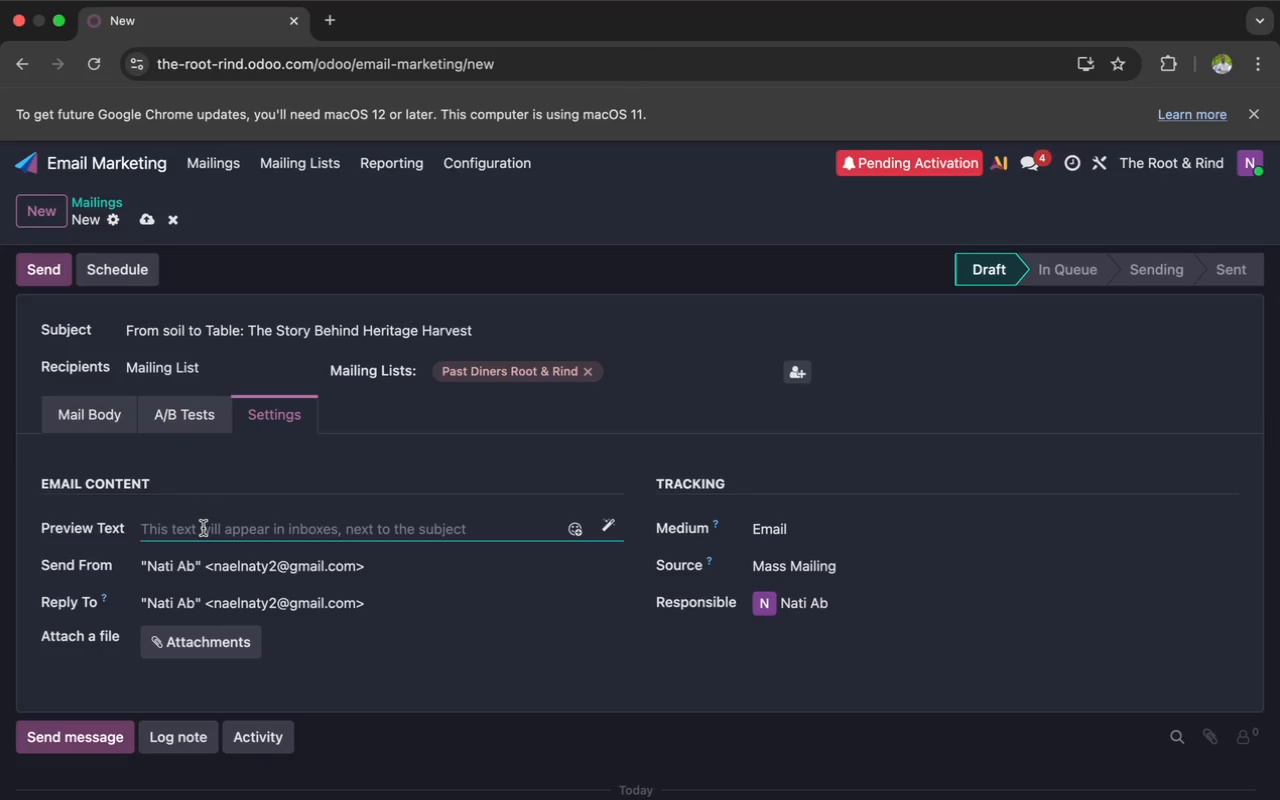 
type(Meet the )
 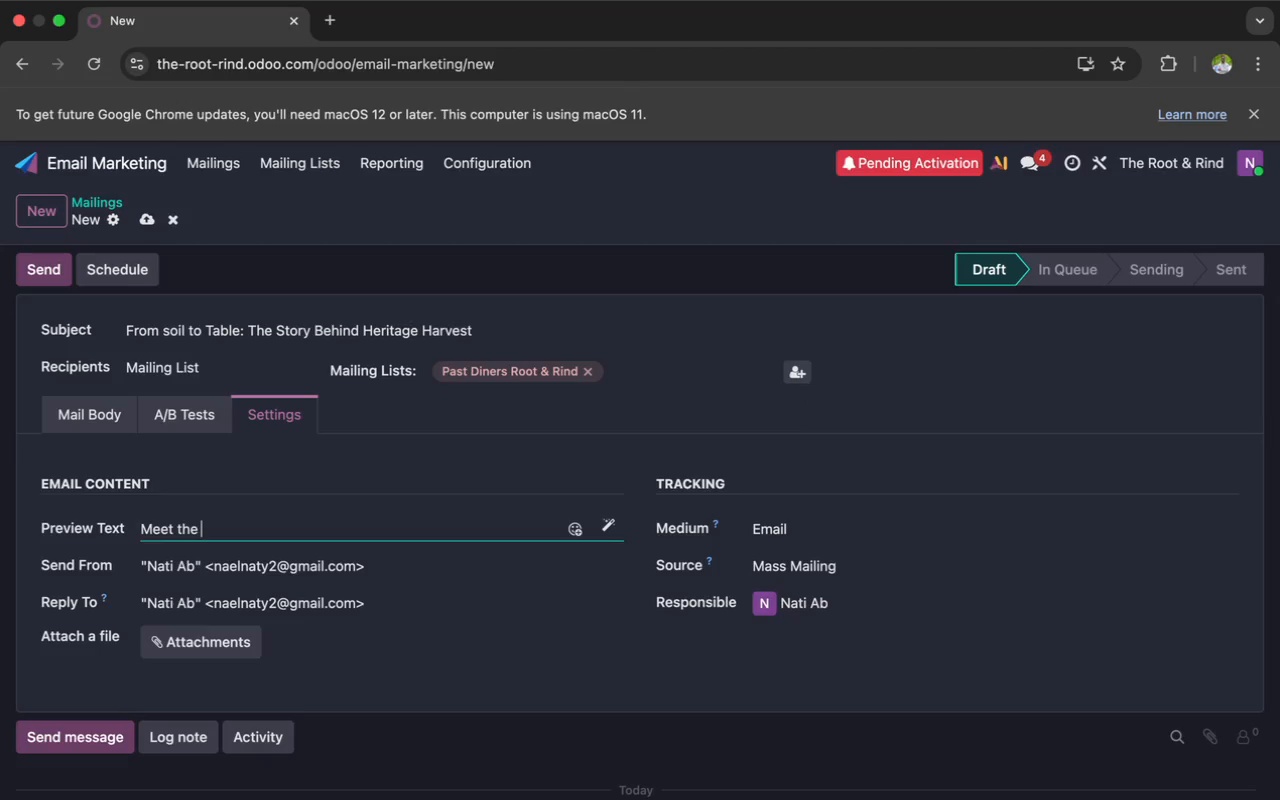 
wait(32.04)
 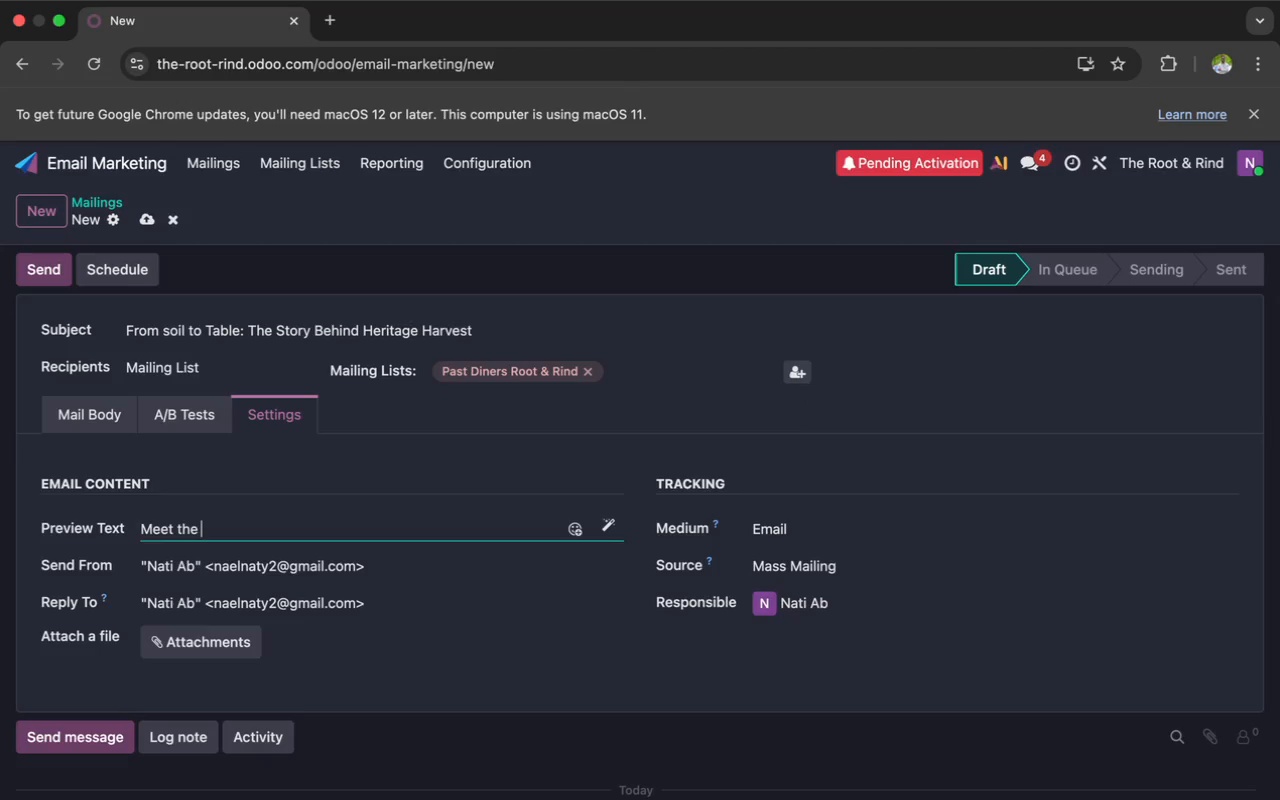 
type(chef and )
 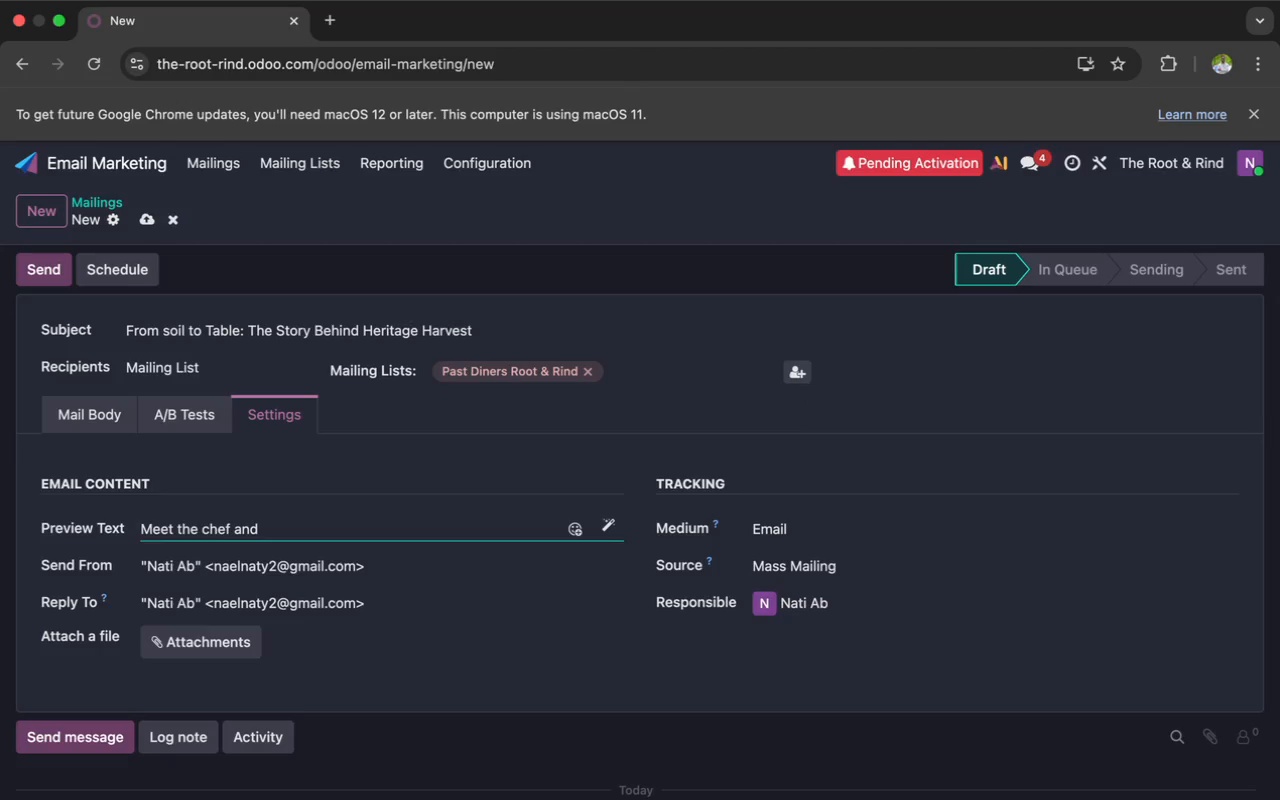 
wait(6.5)
 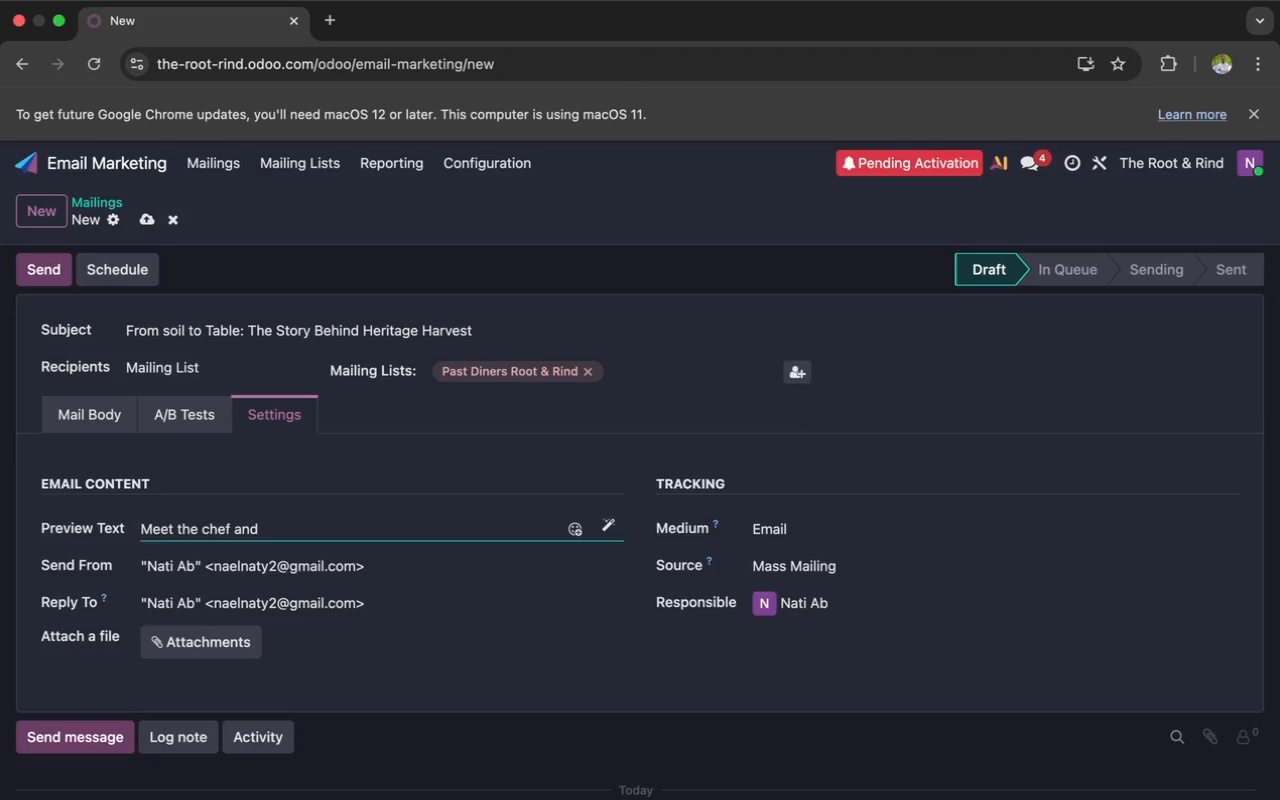 
type(the )
 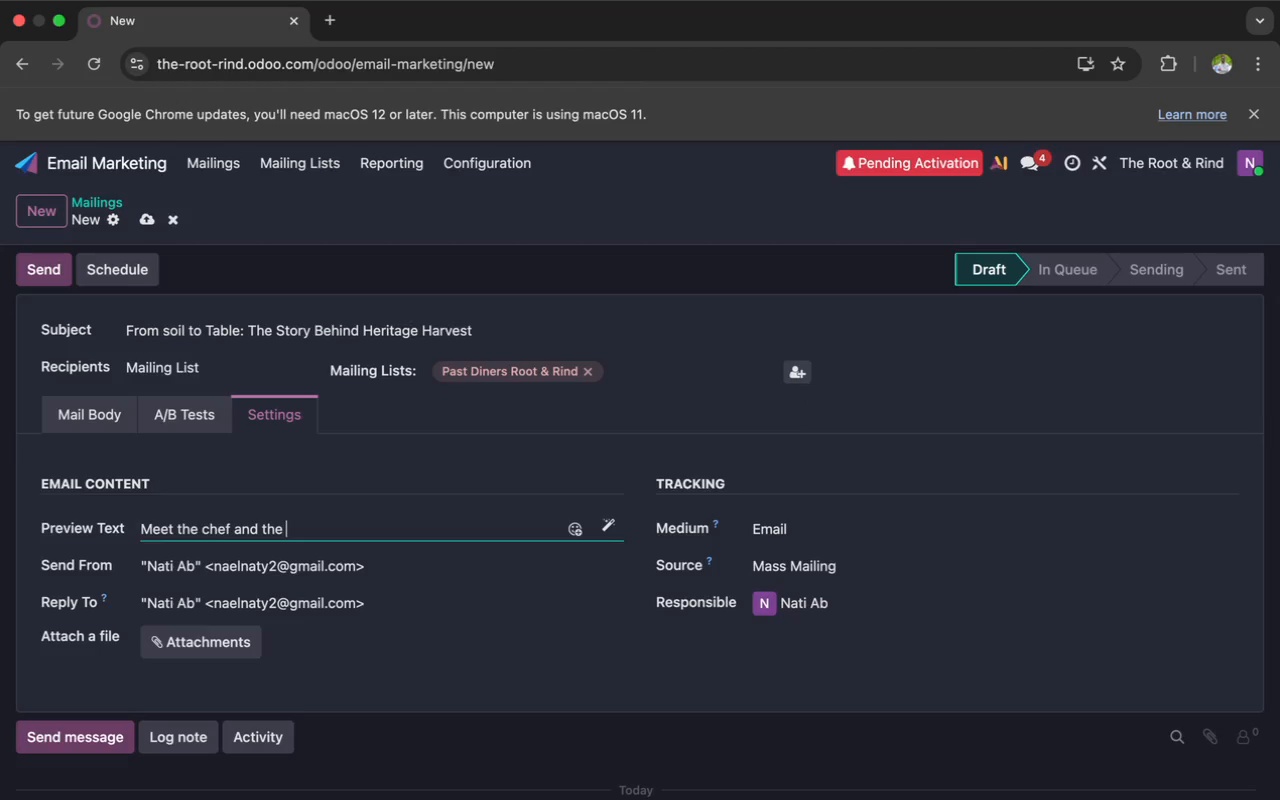 
type(farmer behind )
 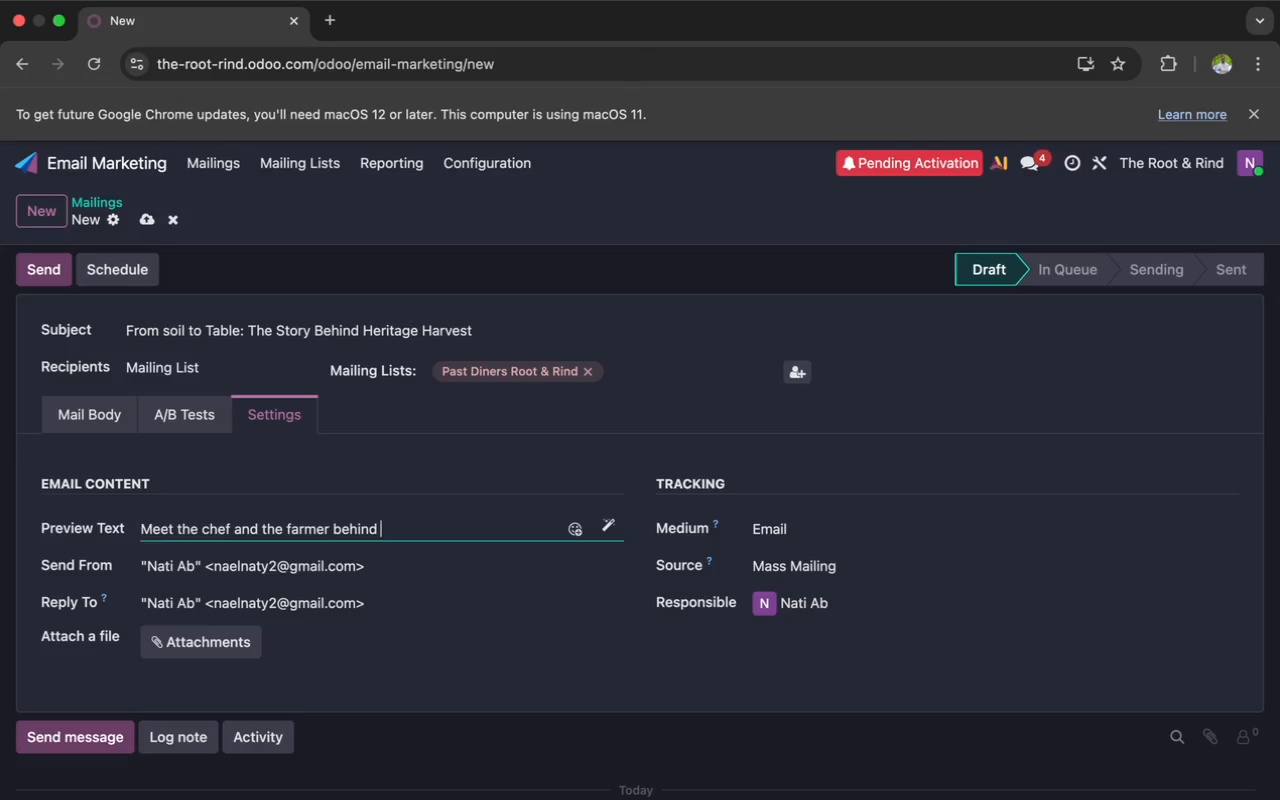 
wait(29.04)
 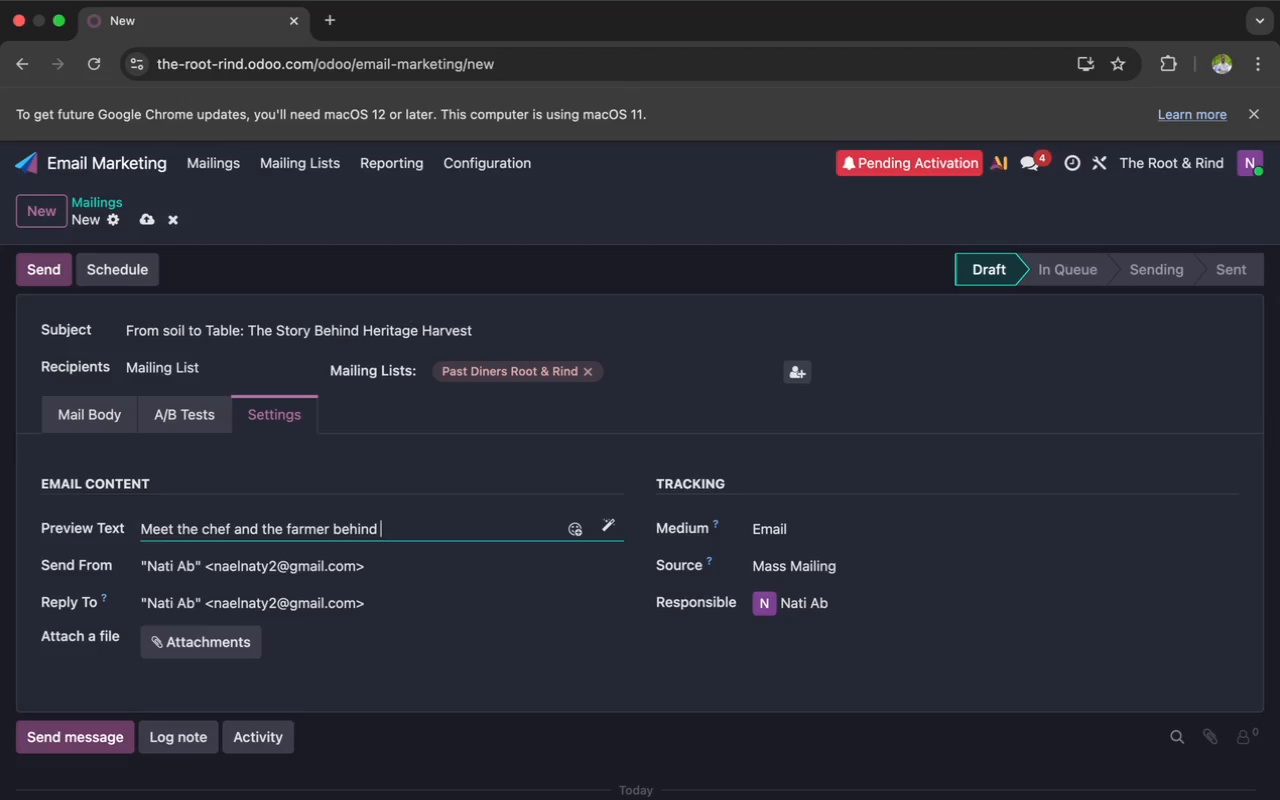 
type(this )
 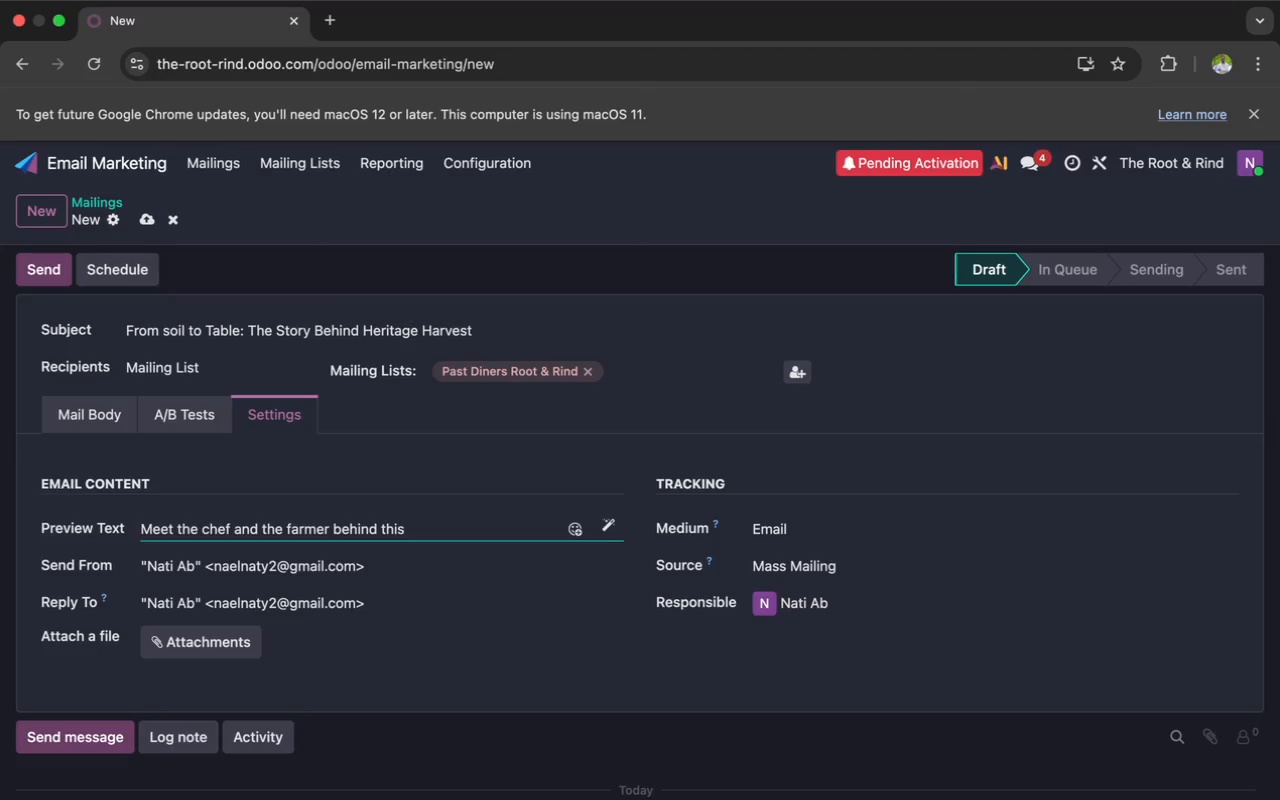 
wait(15.62)
 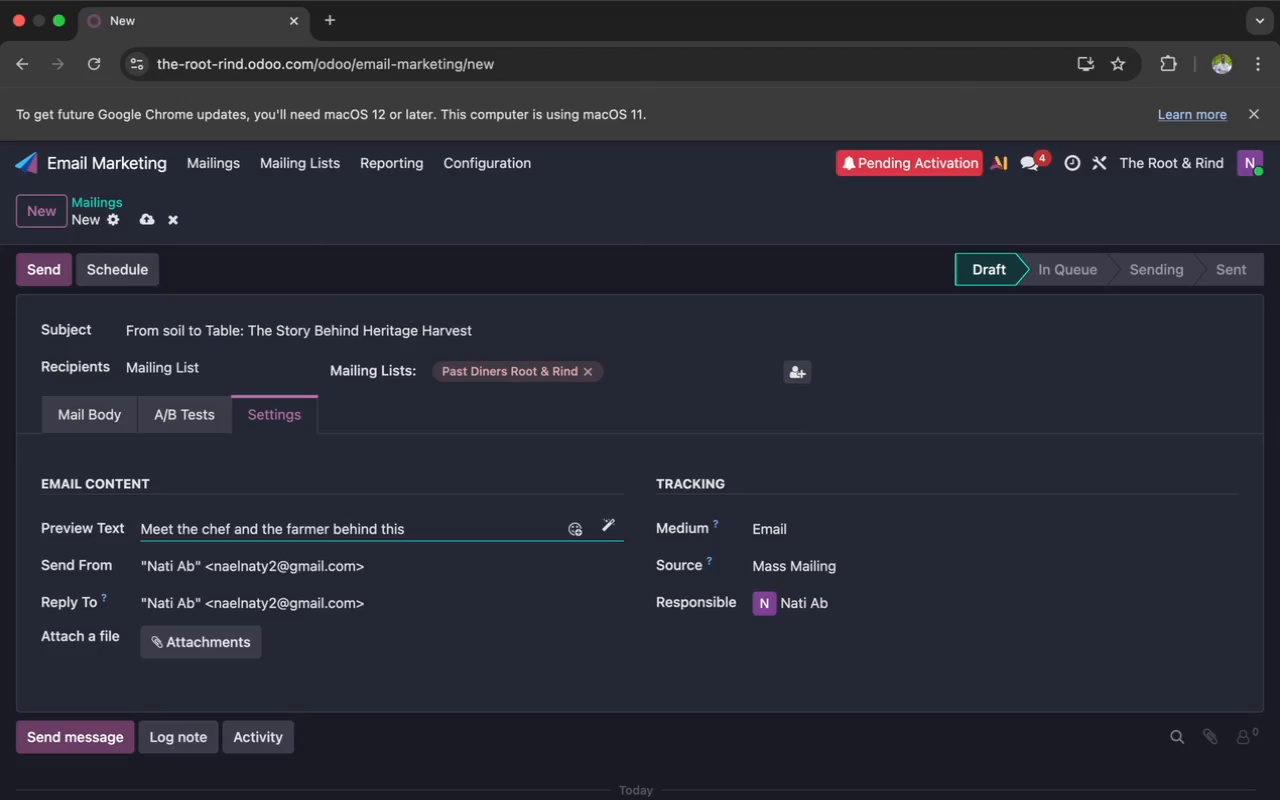 
type(season's most meaningful dish)
 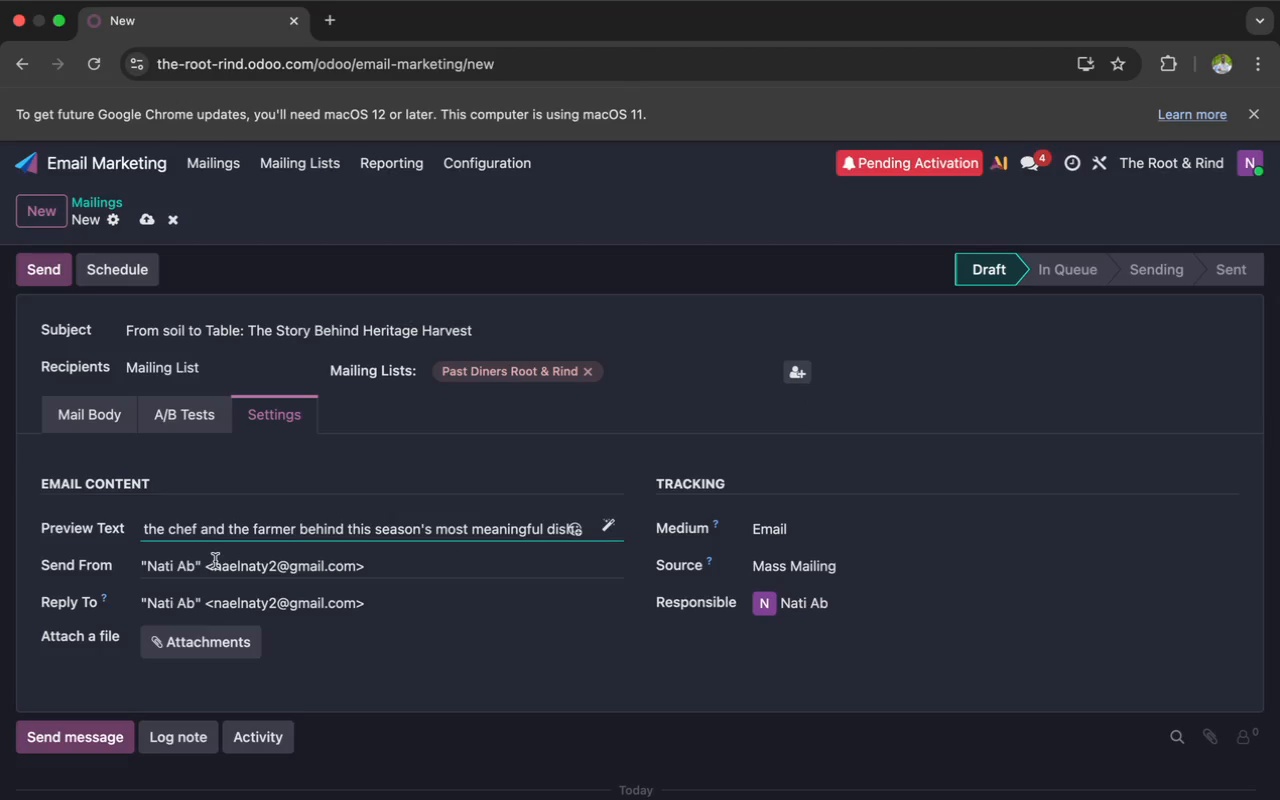 
wait(5.06)
 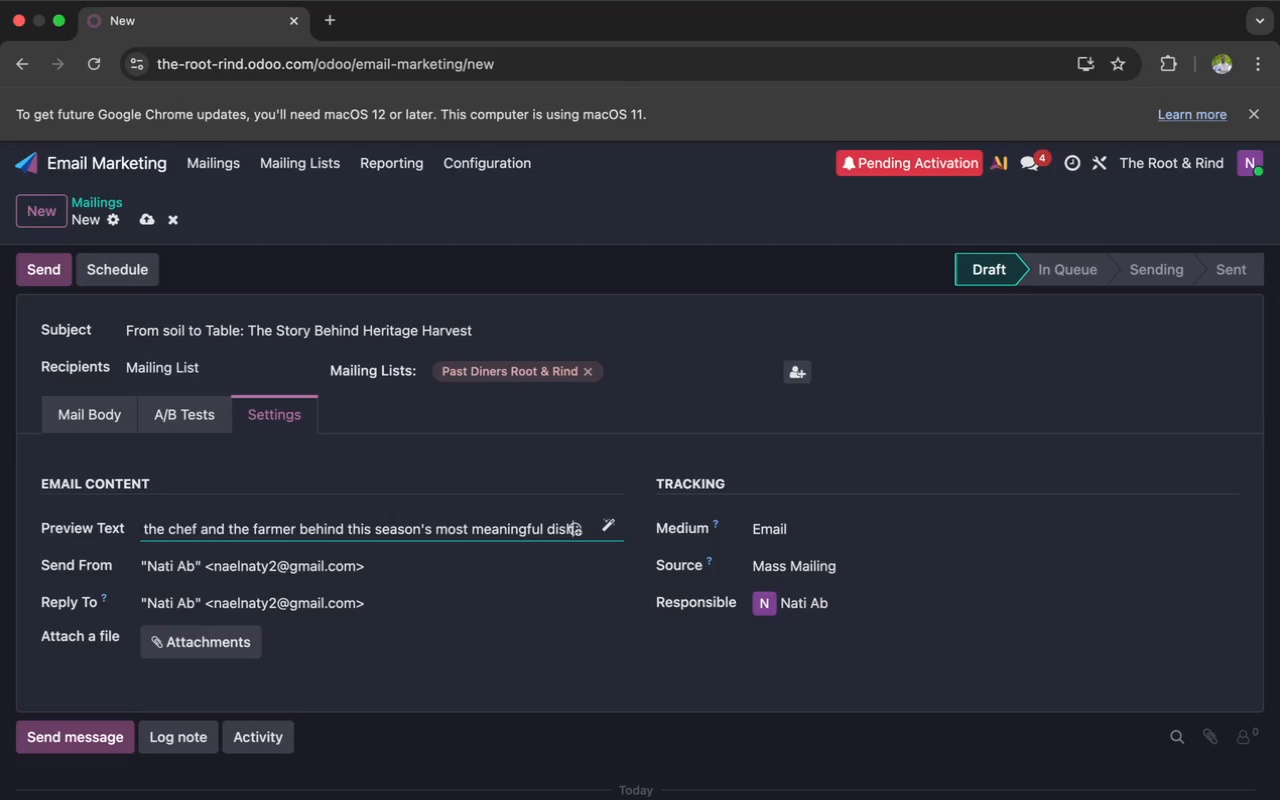 
left_click([82, 422])
 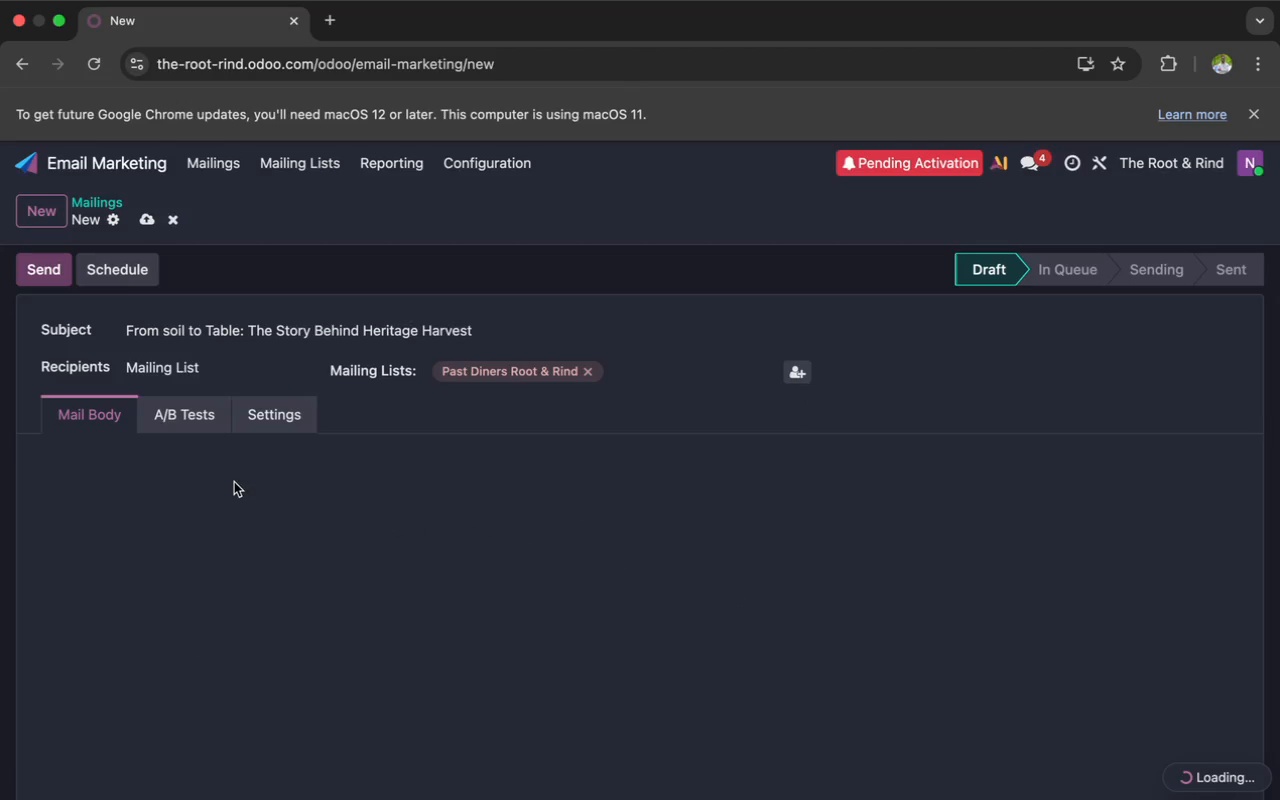 
mouse_move([262, 541])
 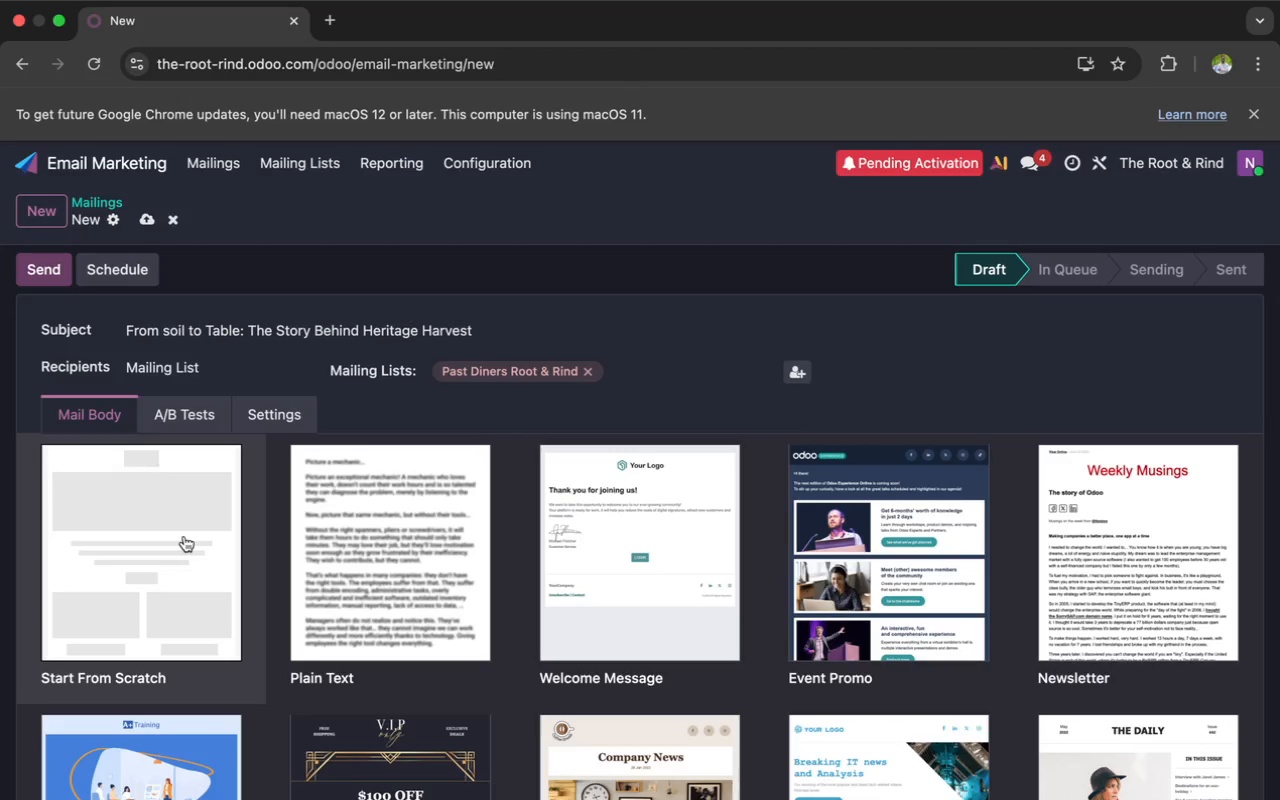 
left_click([184, 536])
 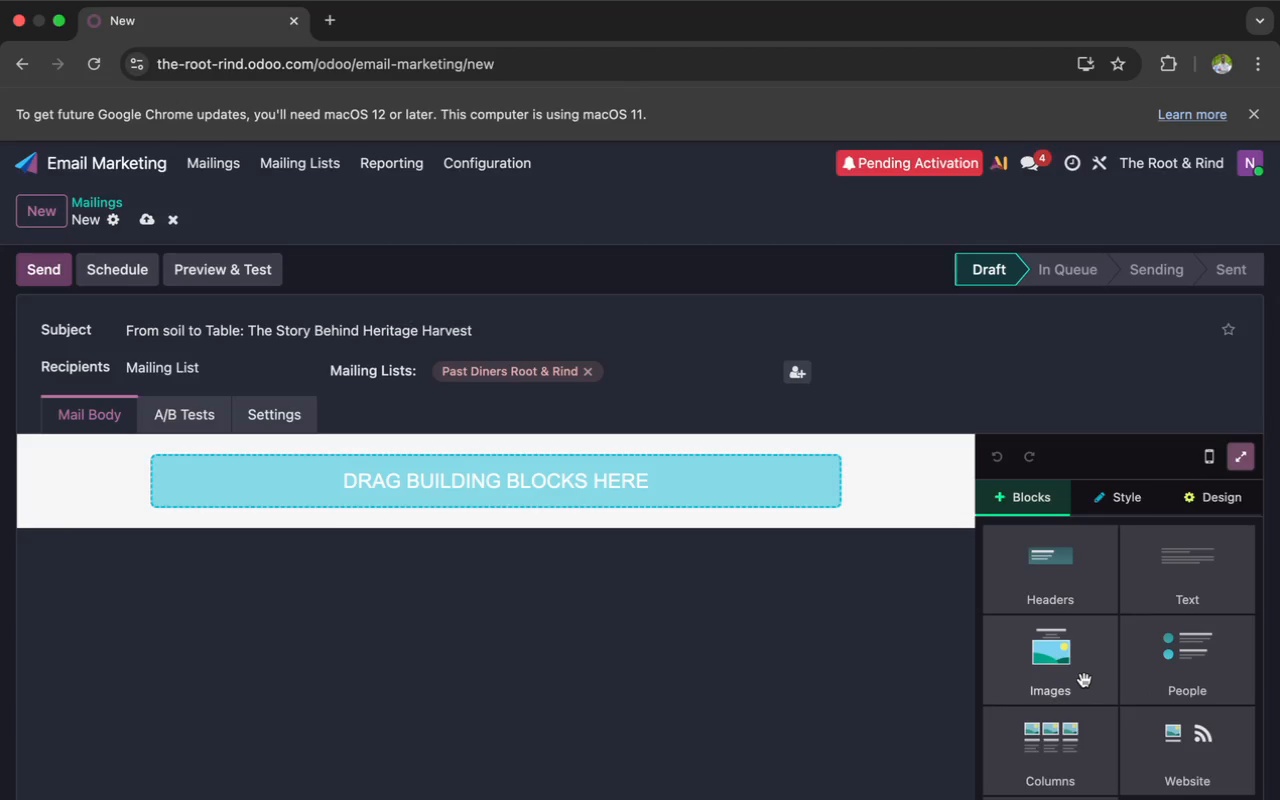 
wait(8.51)
 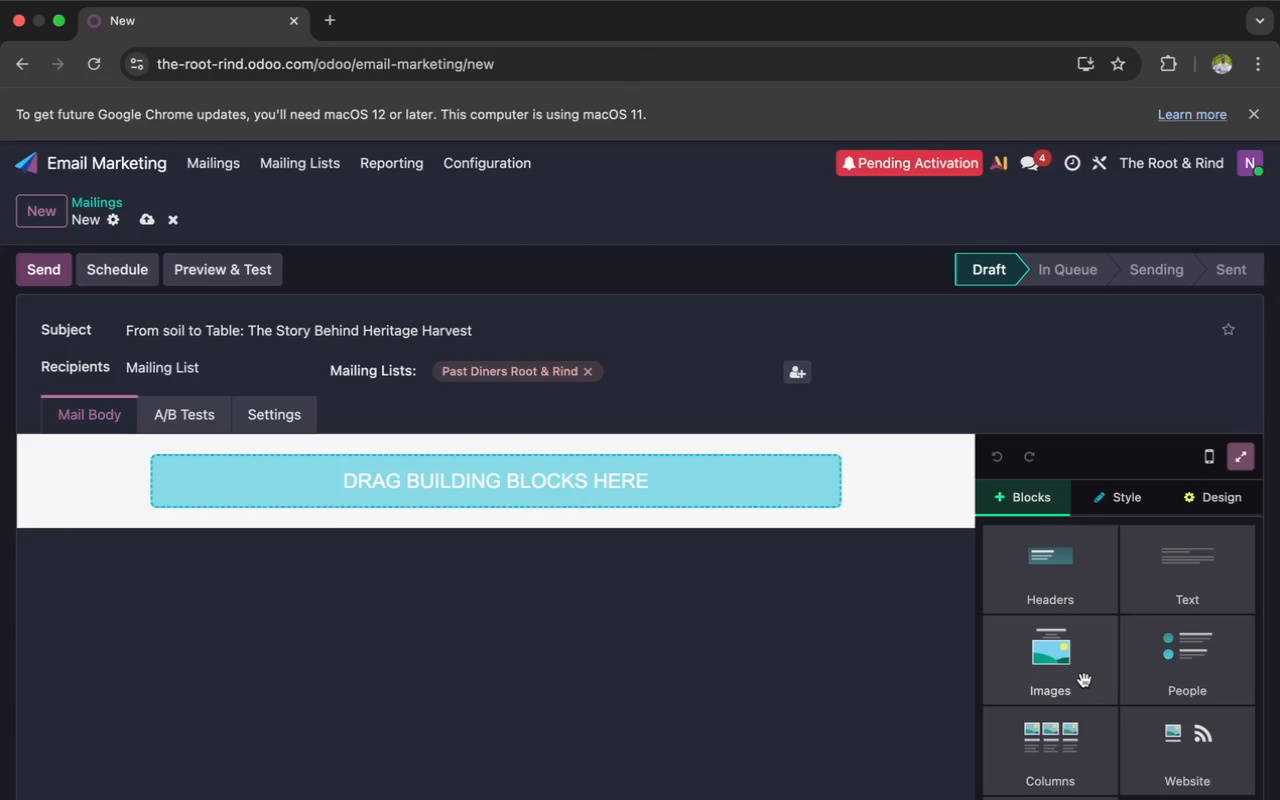 
left_click([1022, 637])
 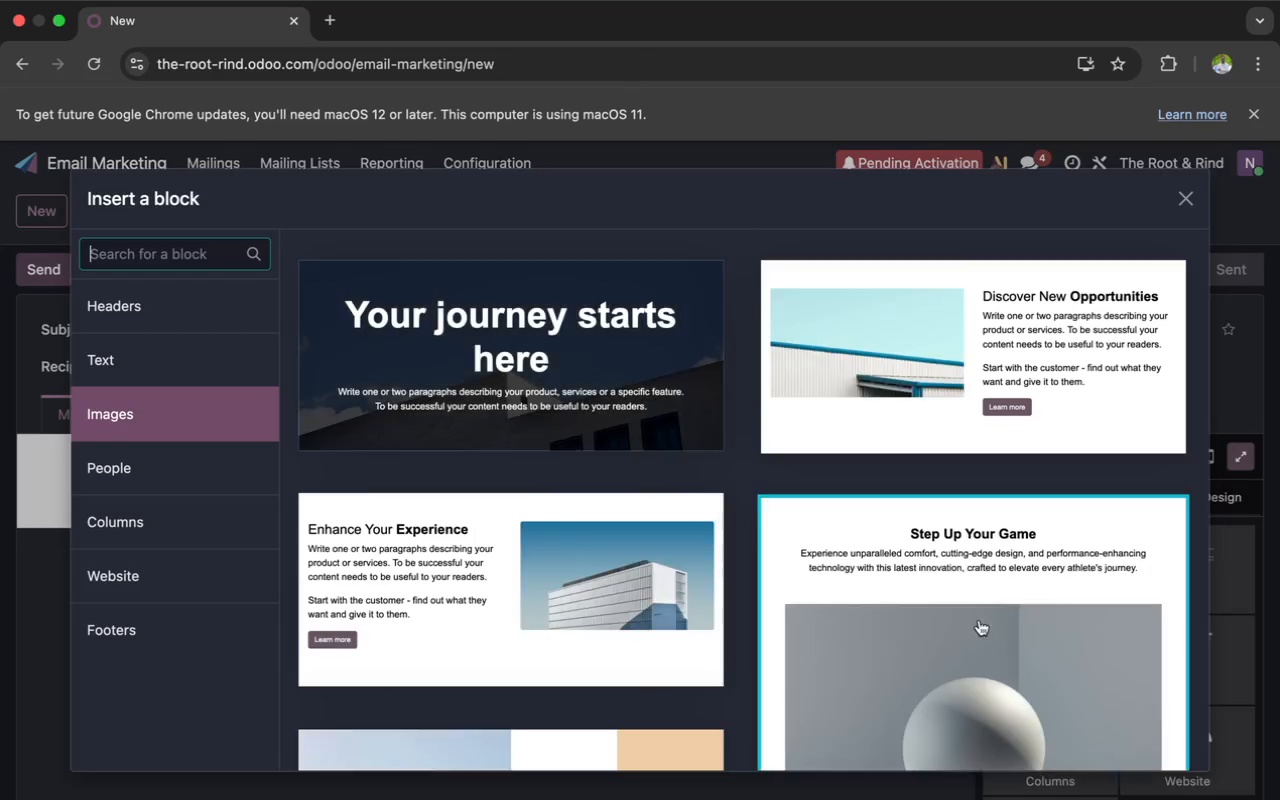 
scroll: coordinate [849, 562], scroll_direction: down, amount: 83.0
 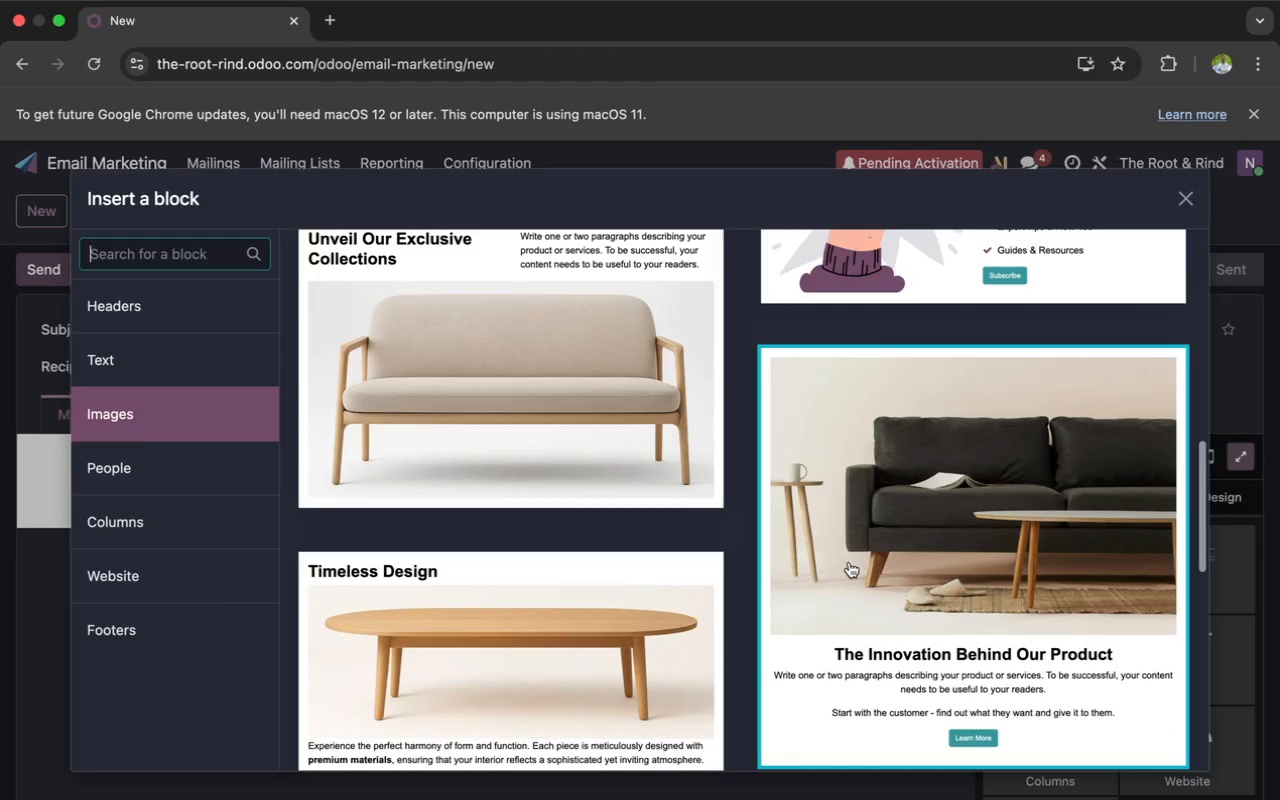 
left_click([849, 562])
 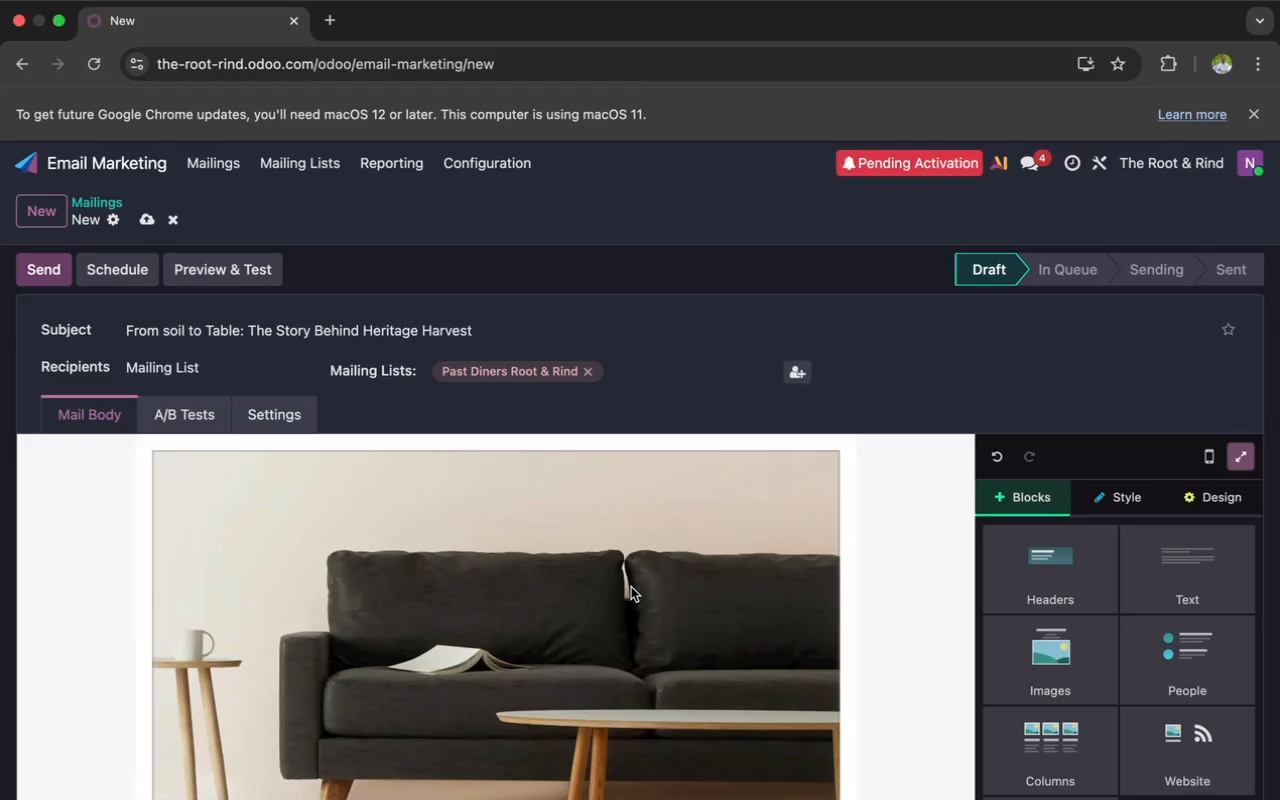 
scroll: coordinate [627, 592], scroll_direction: down, amount: 24.0
 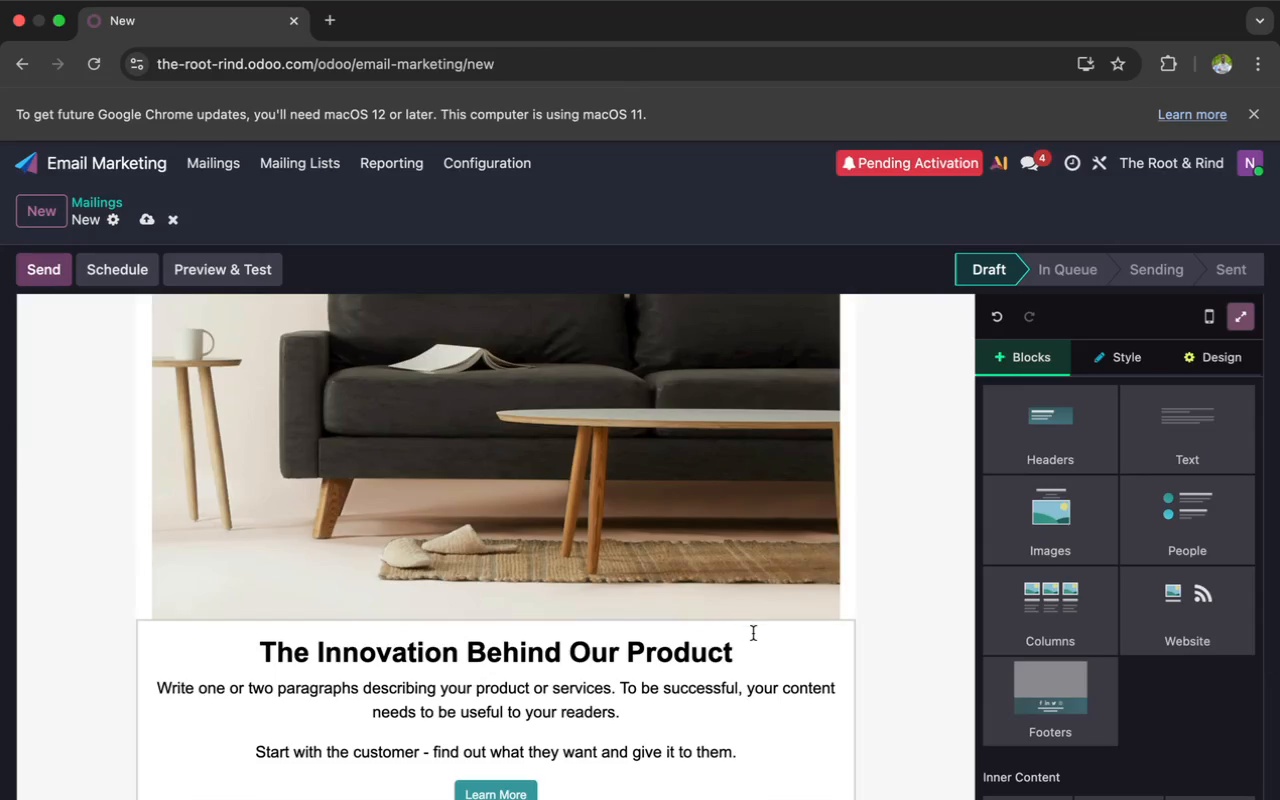 
left_click([756, 635])
 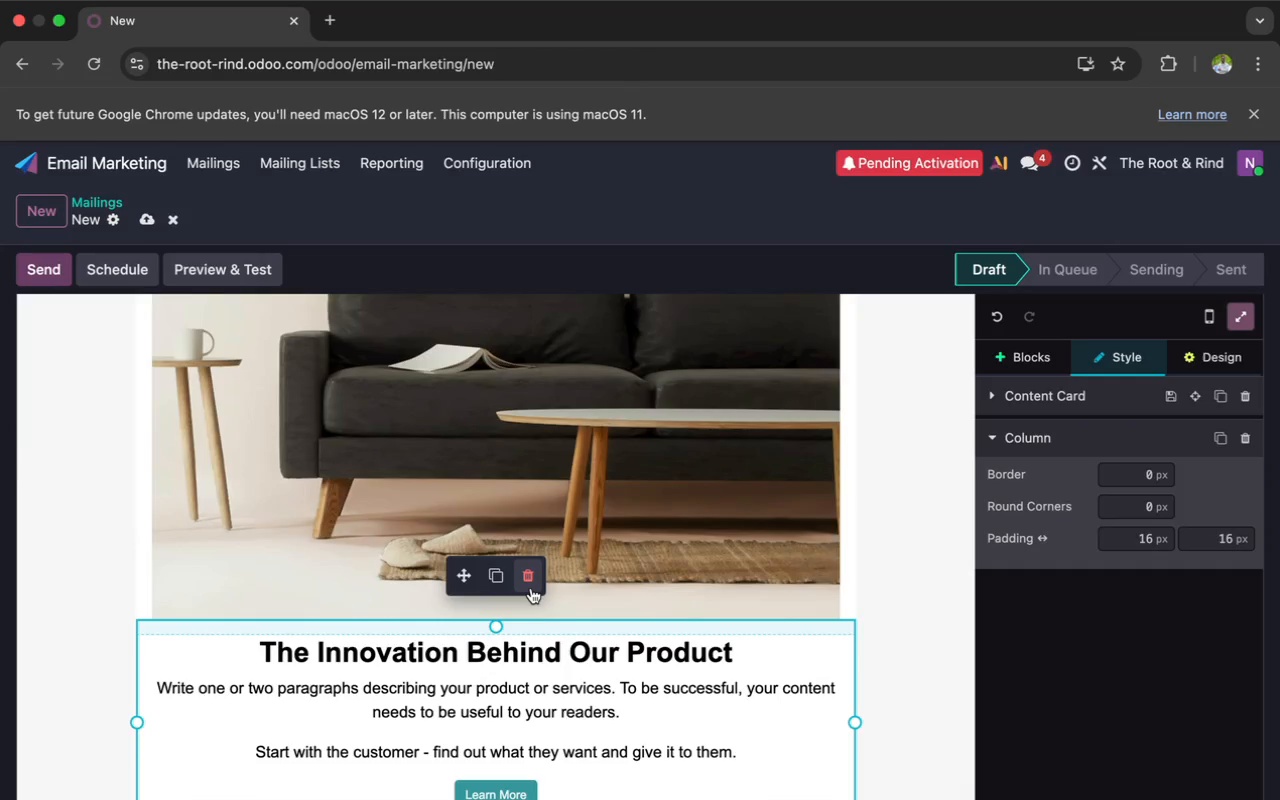 
left_click([531, 588])
 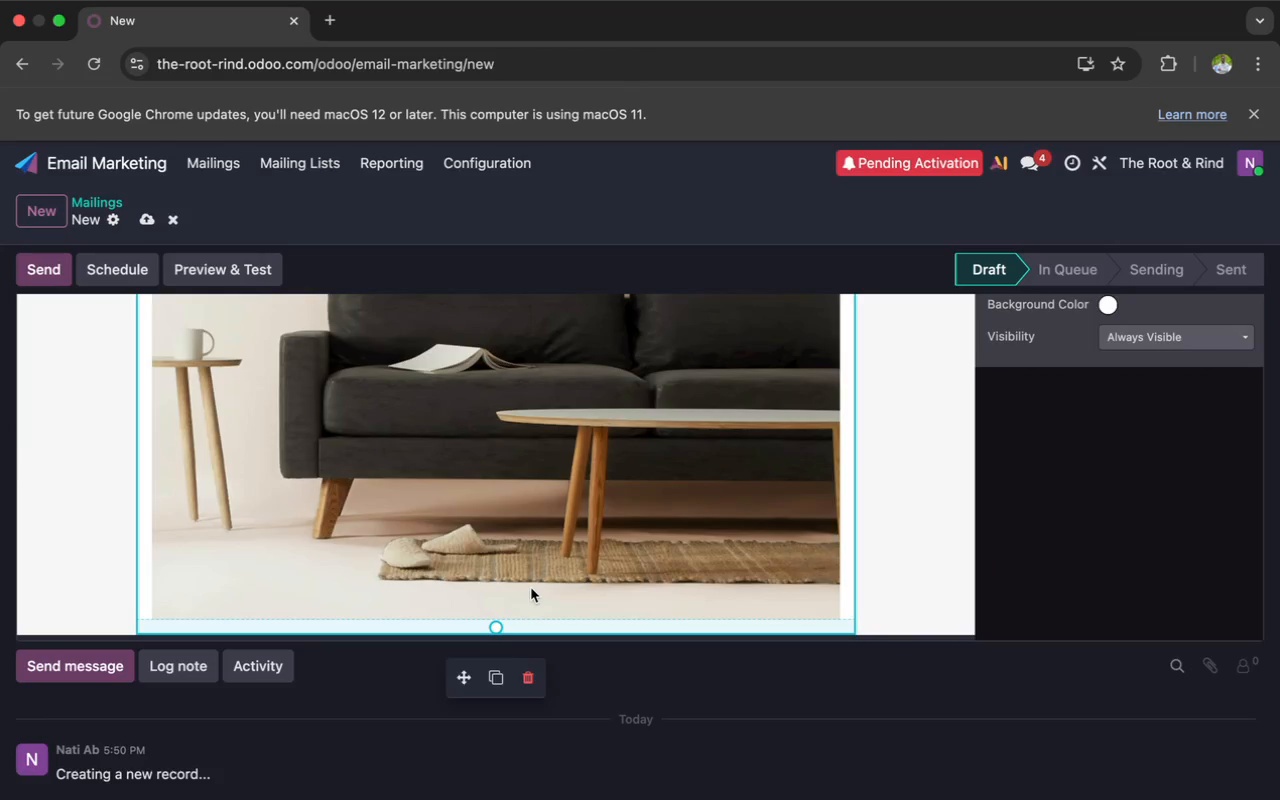 
scroll: coordinate [531, 588], scroll_direction: up, amount: 12.0
 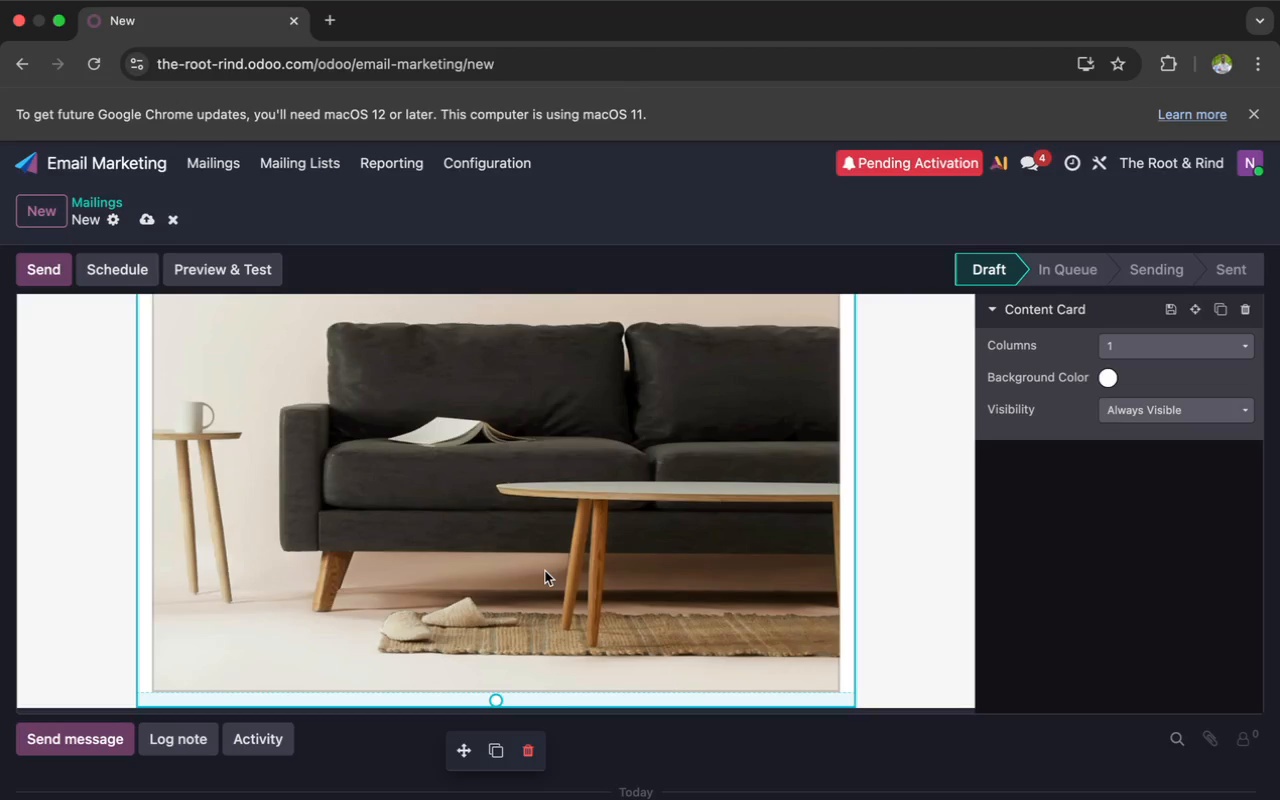 
wait(20.55)
 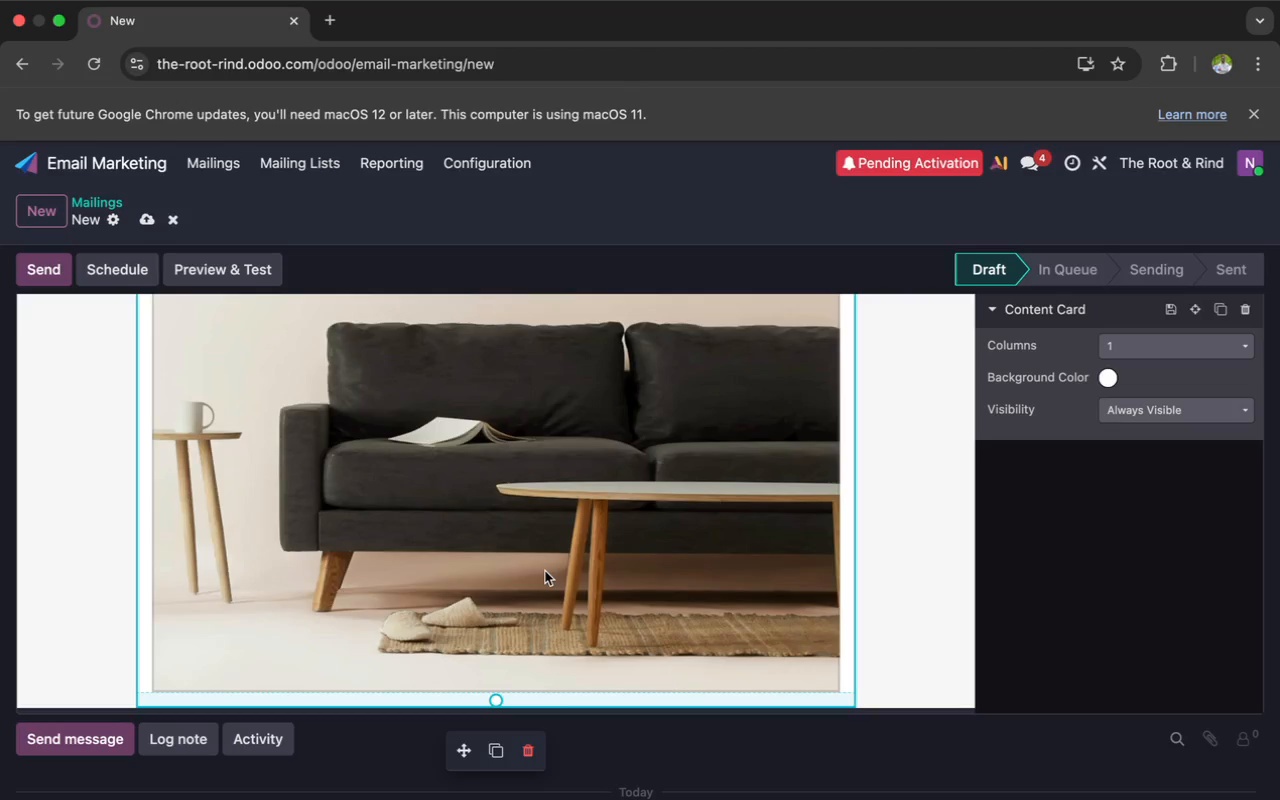 
double_click([545, 571])
 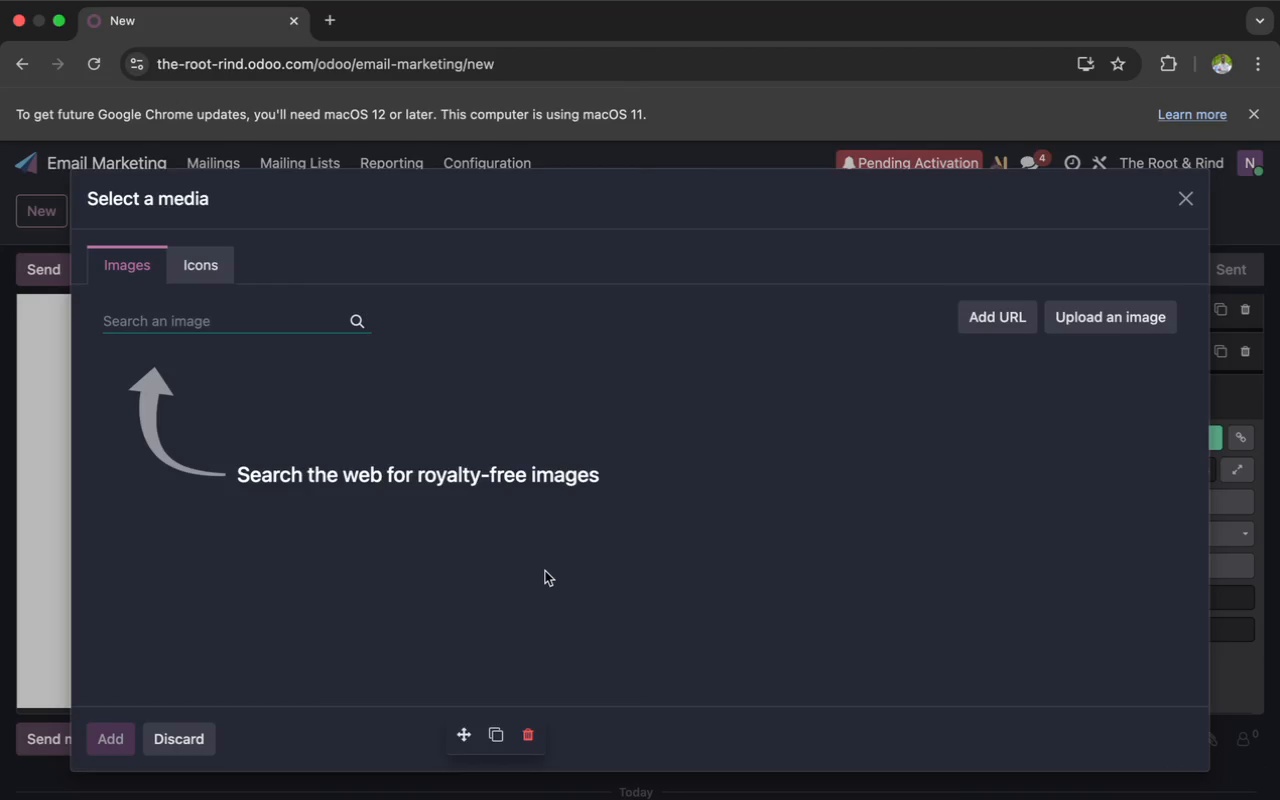 
type(image)
 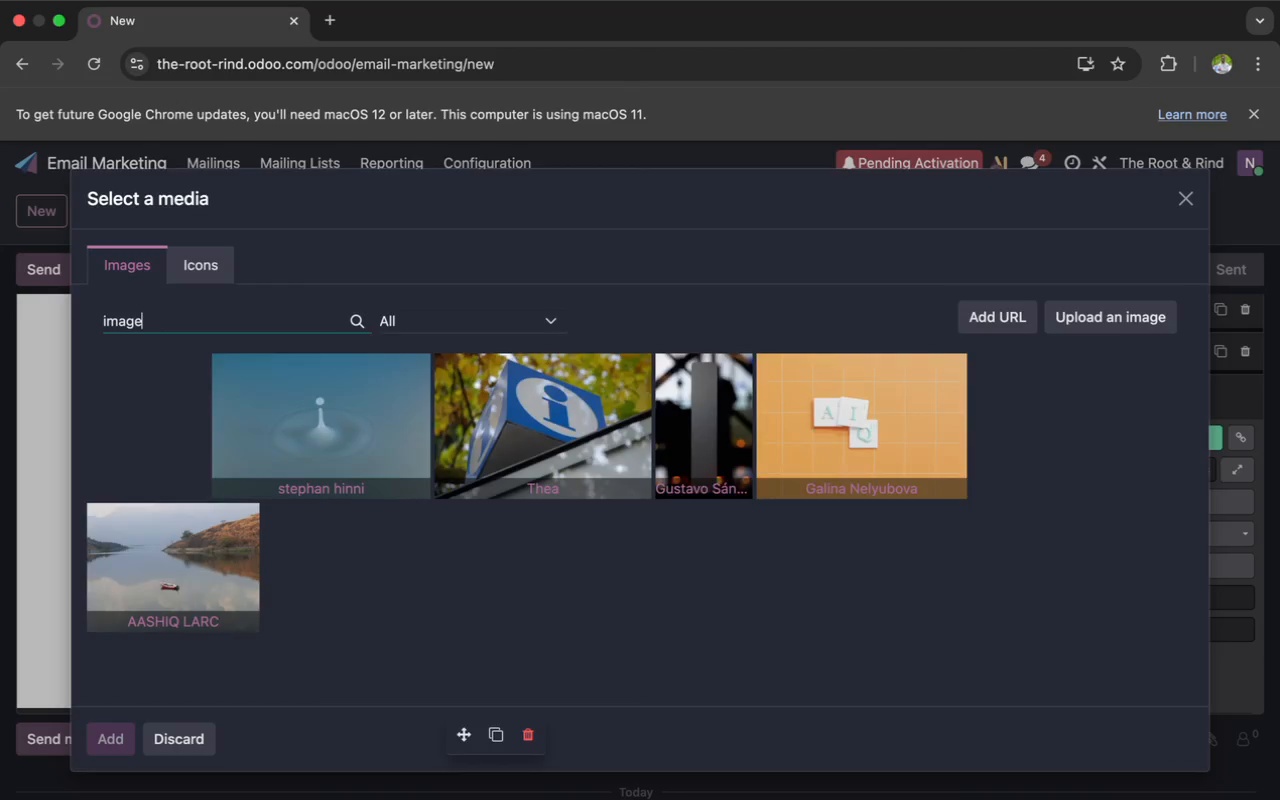 
key(Backspace)
key(Backspace)
key(Backspace)
key(Backspace)
key(Backspace)
type(chef farm story)
 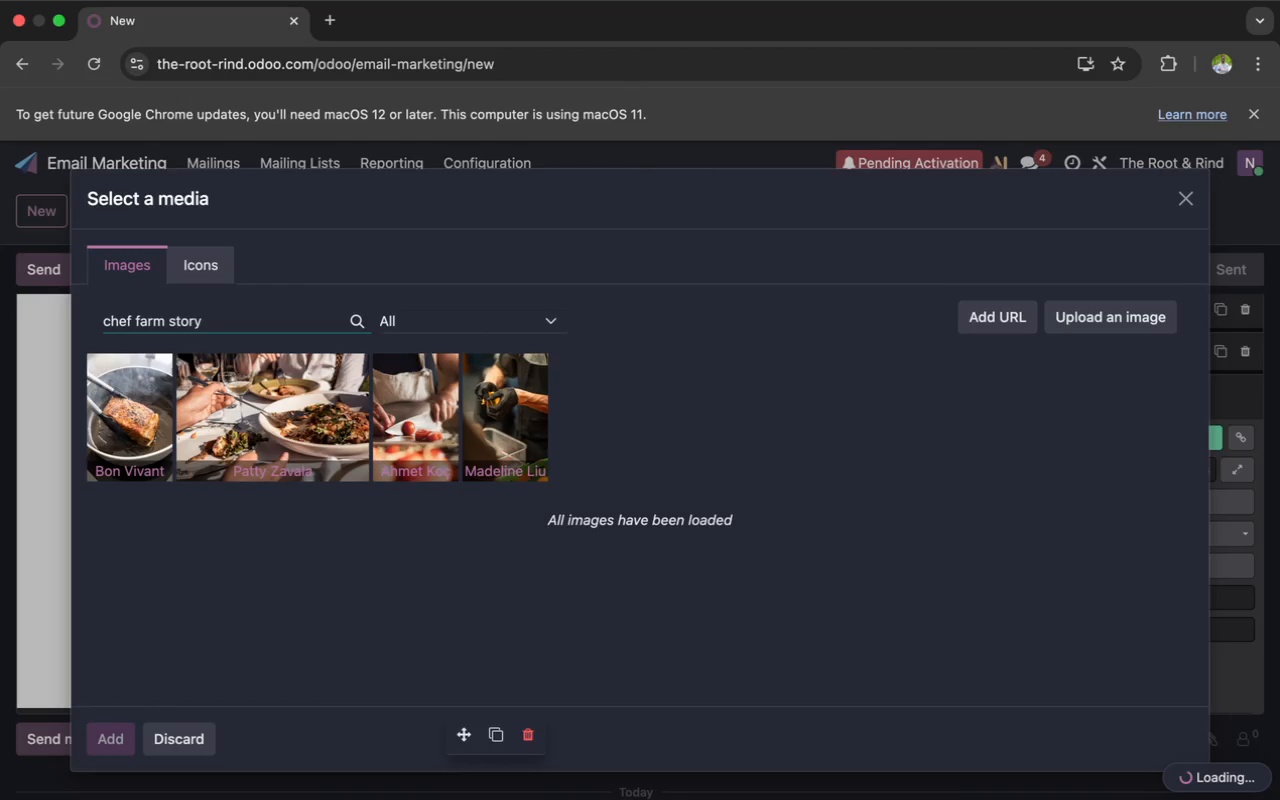 
key(Space)
 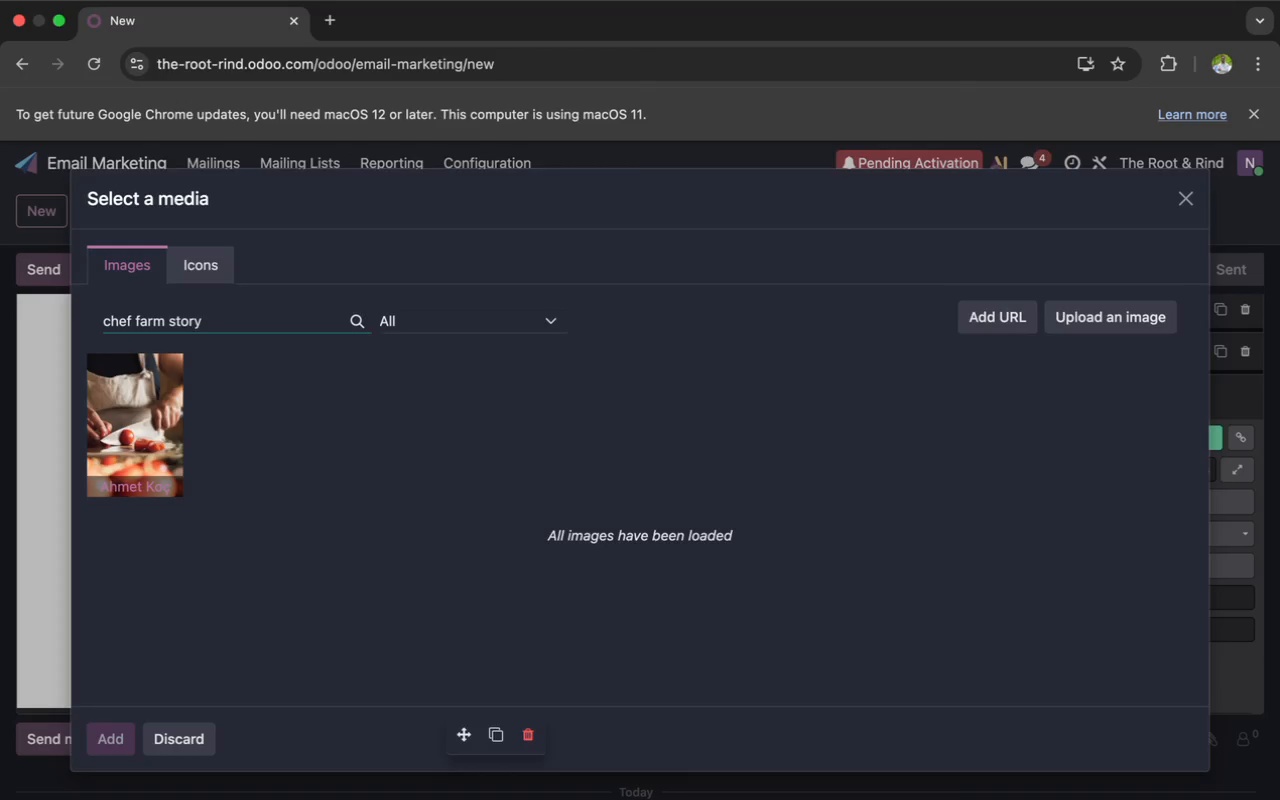 
wait(11.92)
 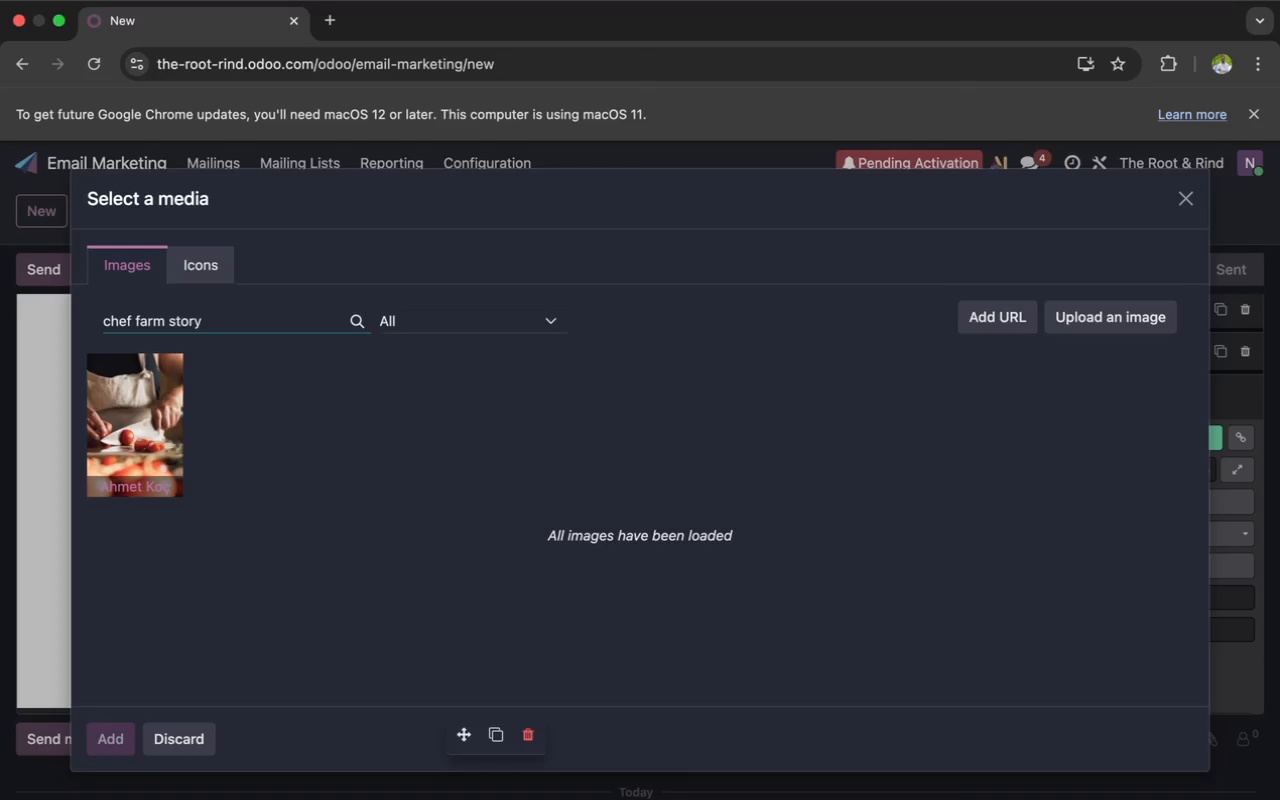 
type(heri)
 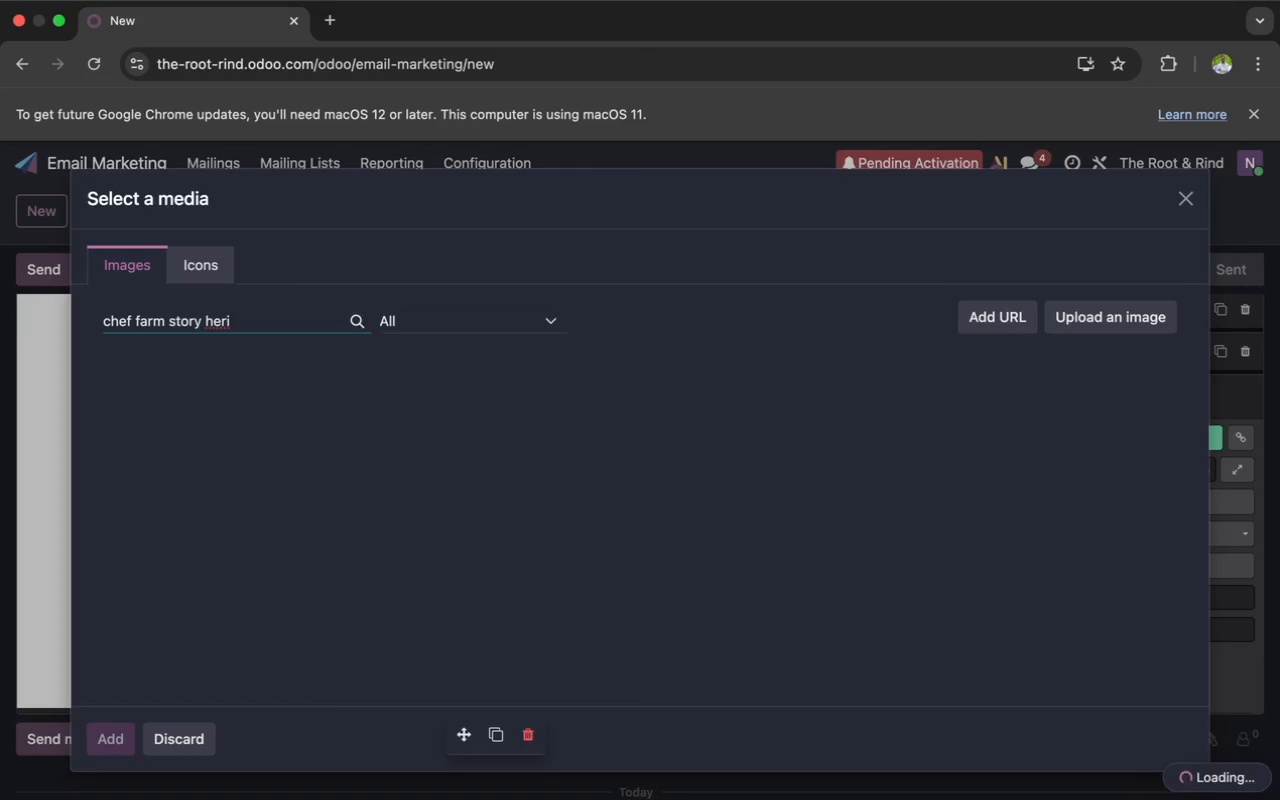 
type(tage)
 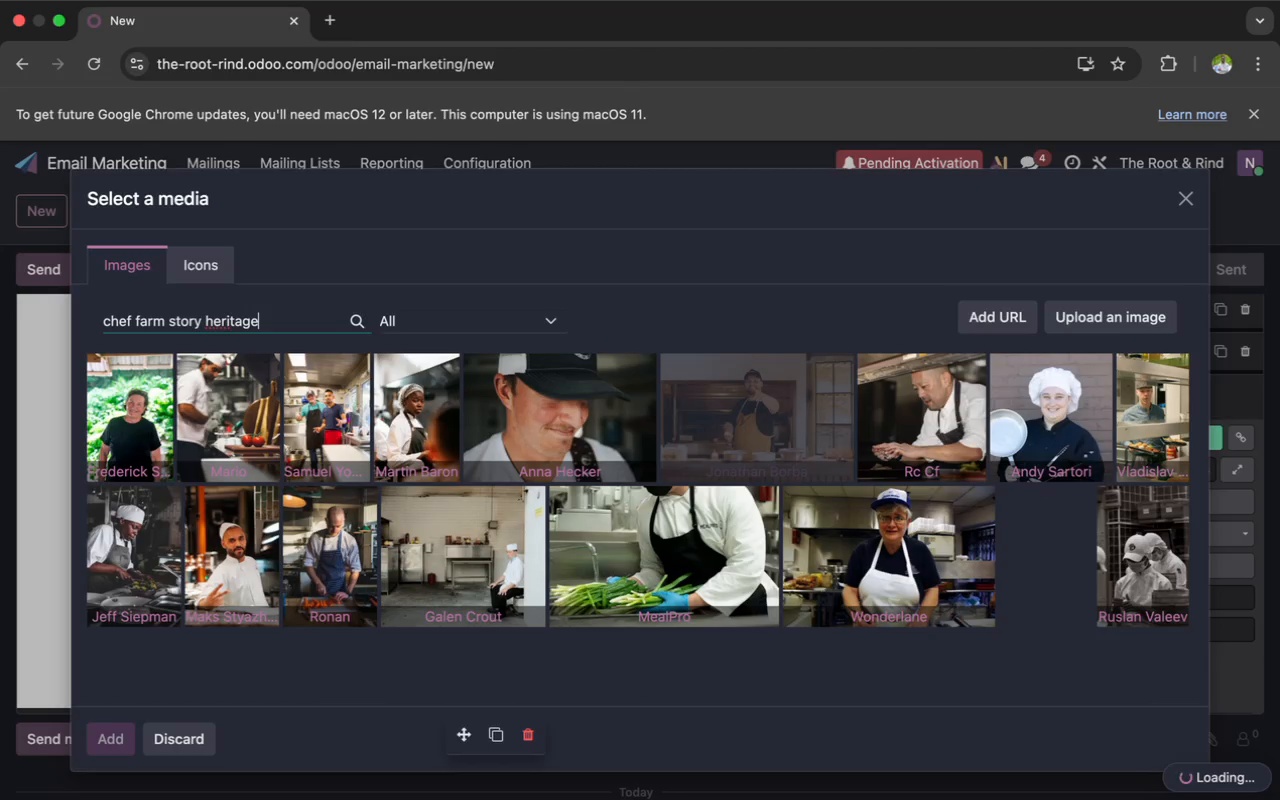 
wait(11.45)
 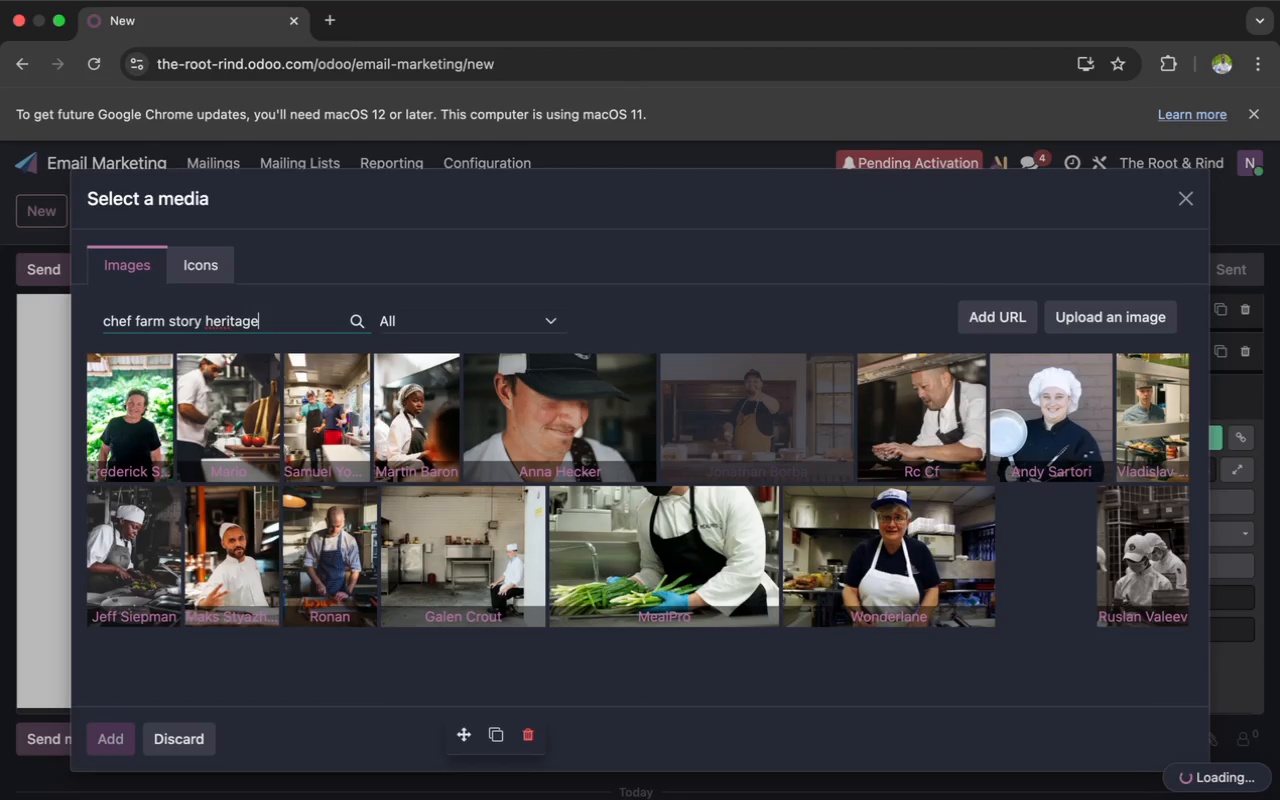 
type( dish)
 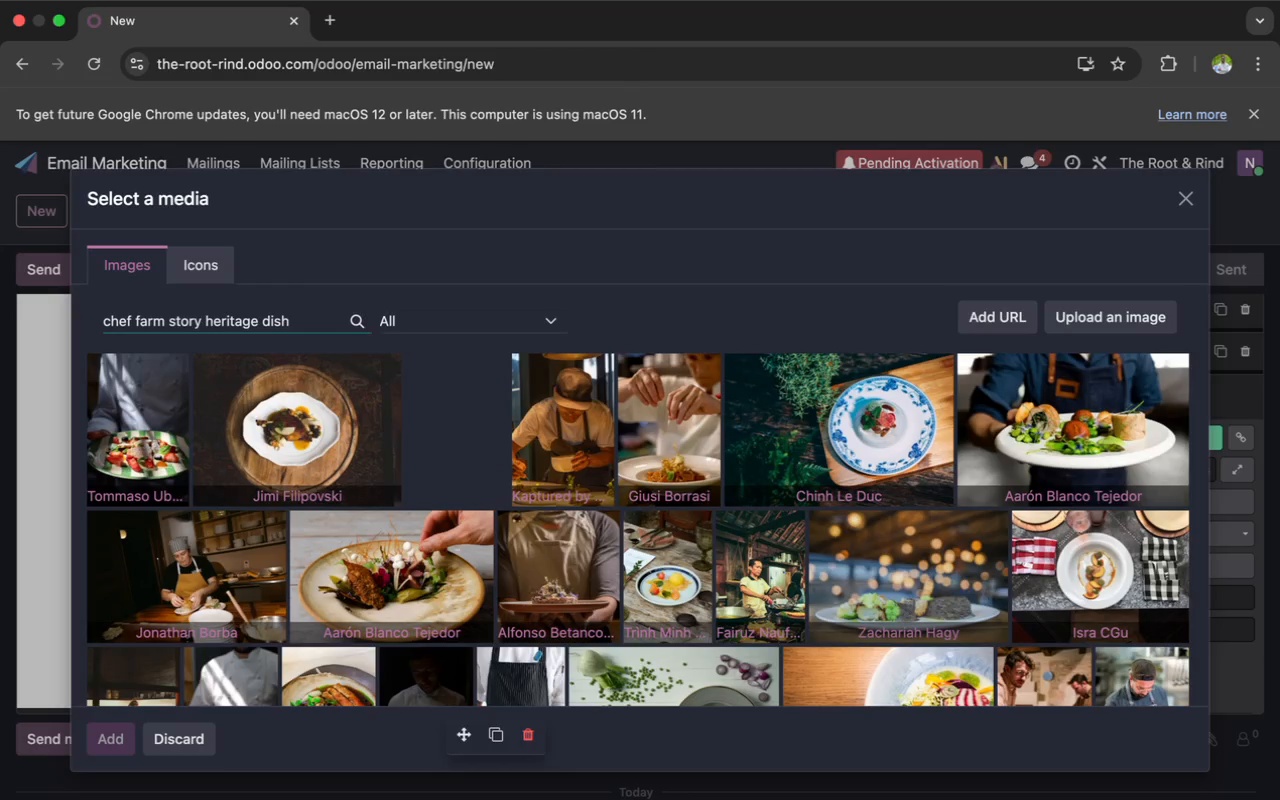 
wait(17.97)
 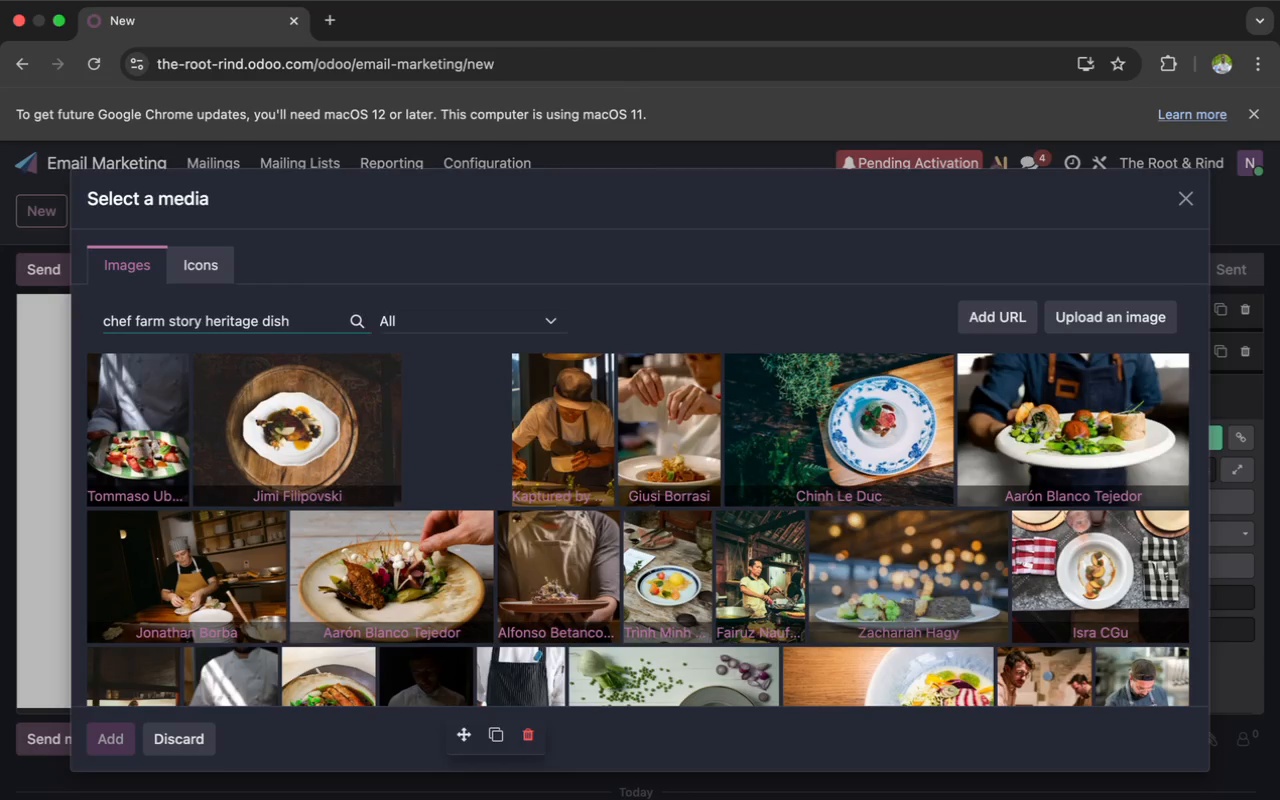 
scroll: coordinate [801, 535], scroll_direction: down, amount: 10.0
 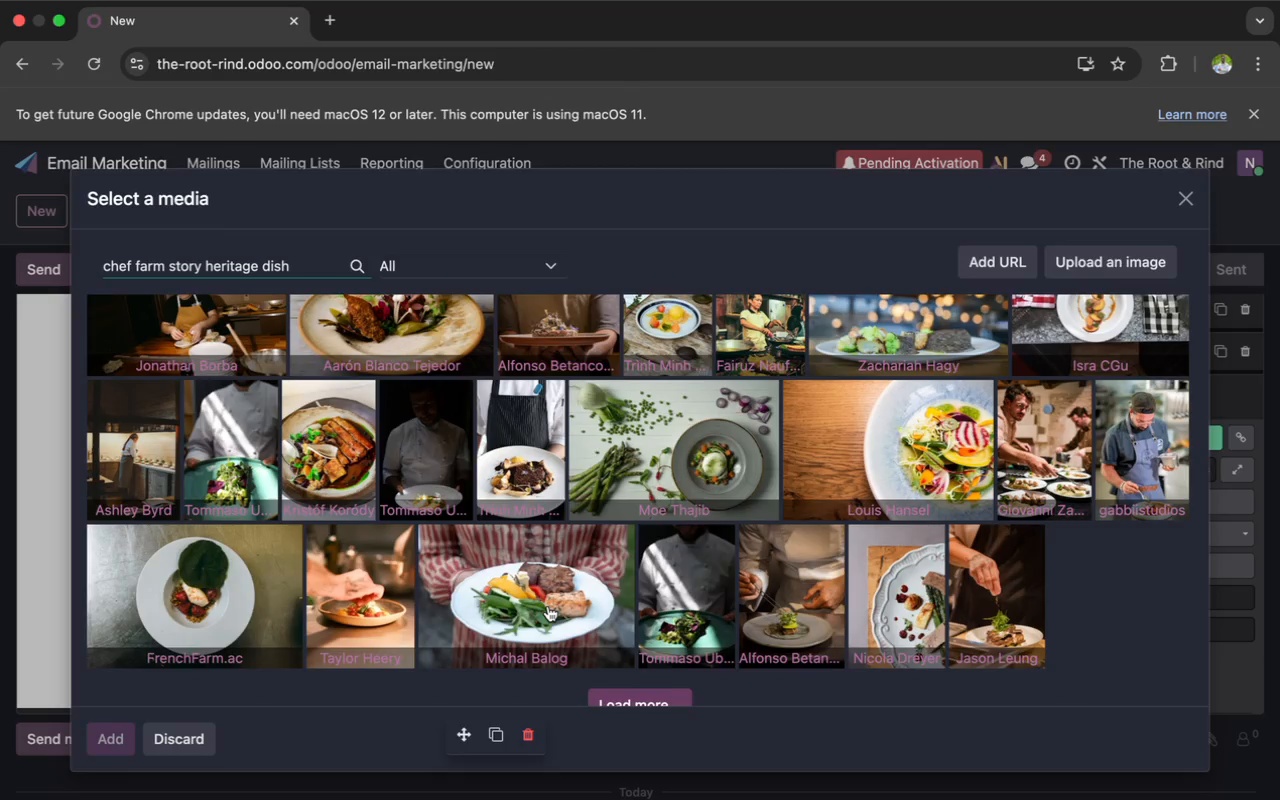 
wait(6.28)
 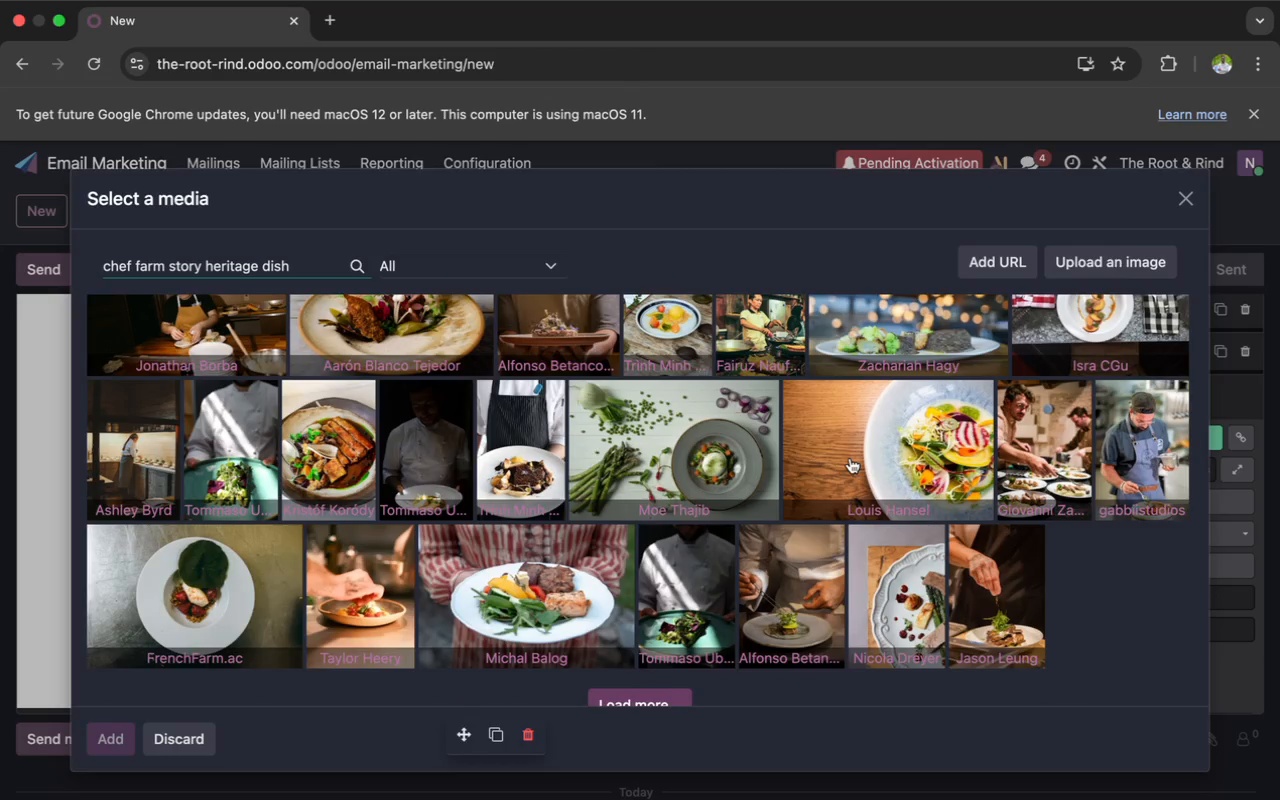 
left_click([813, 462])
 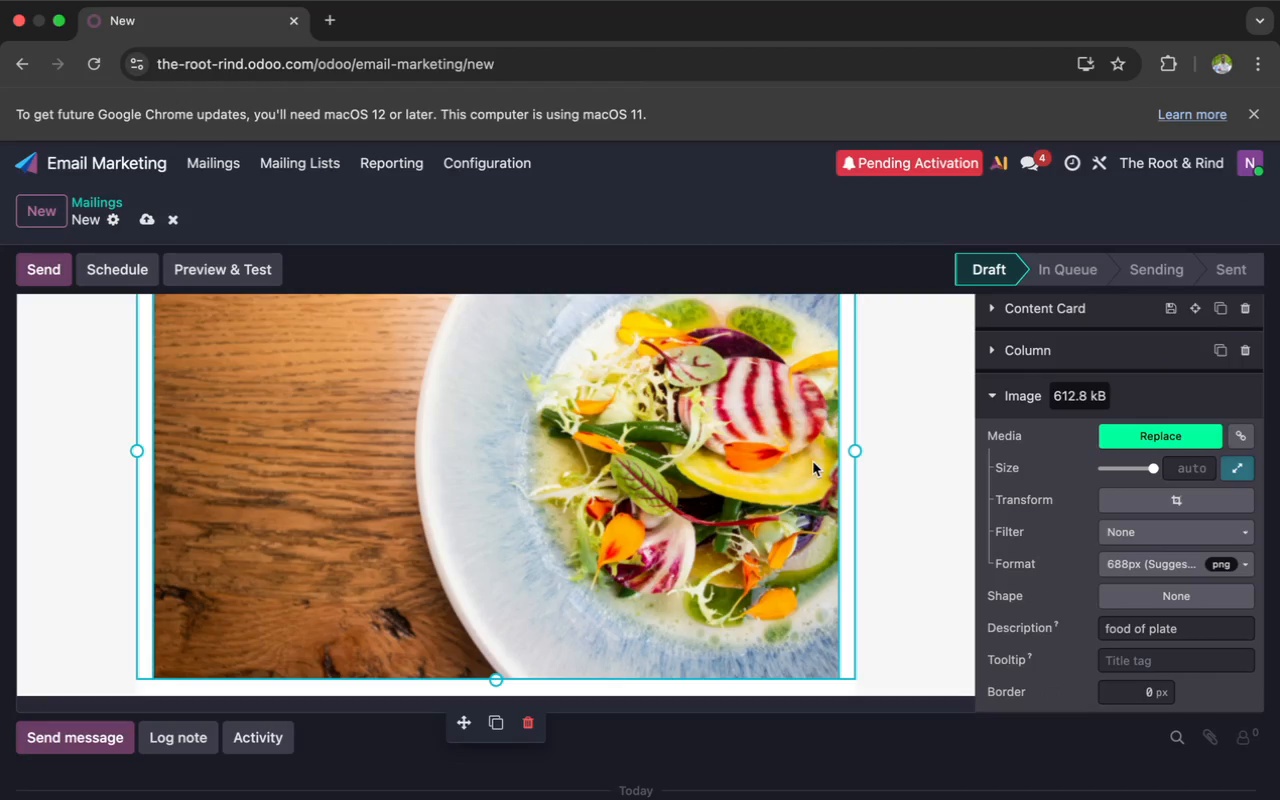 
wait(12.12)
 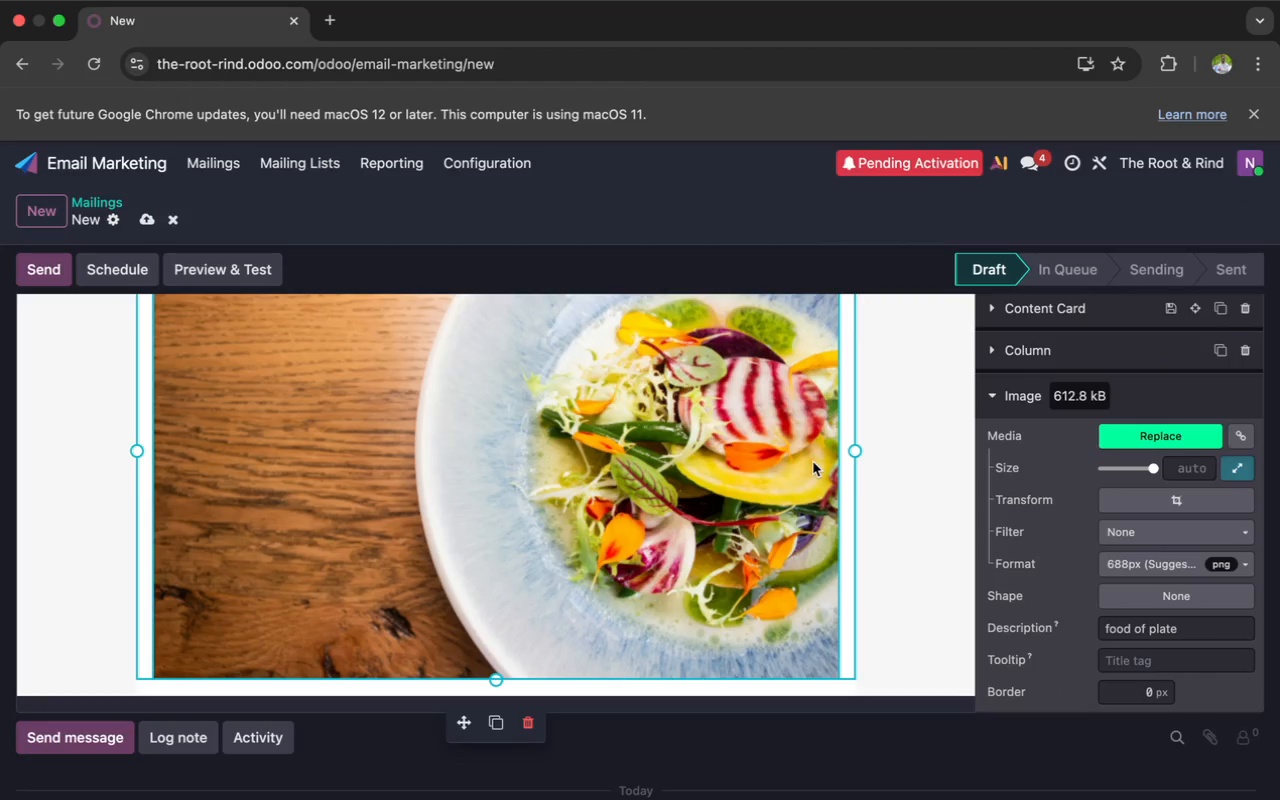 
left_click([1164, 501])
 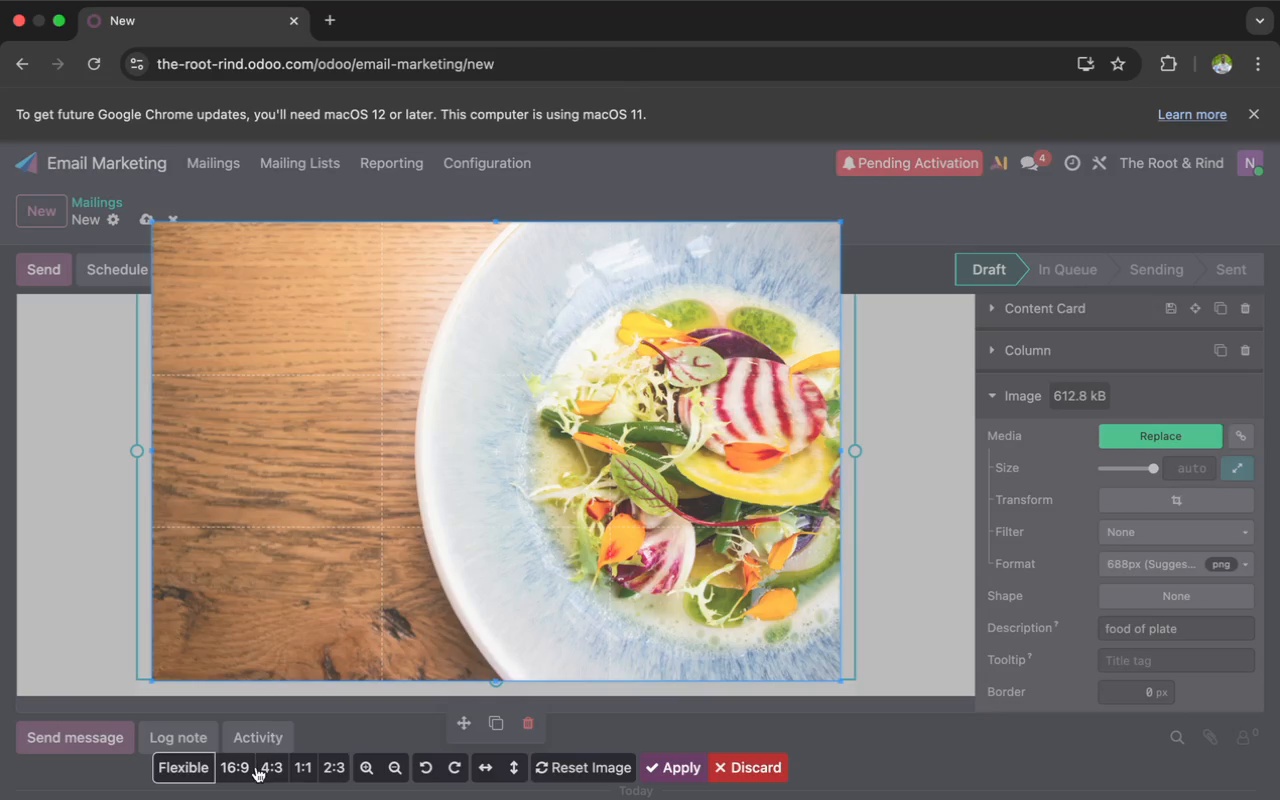 
left_click([237, 764])
 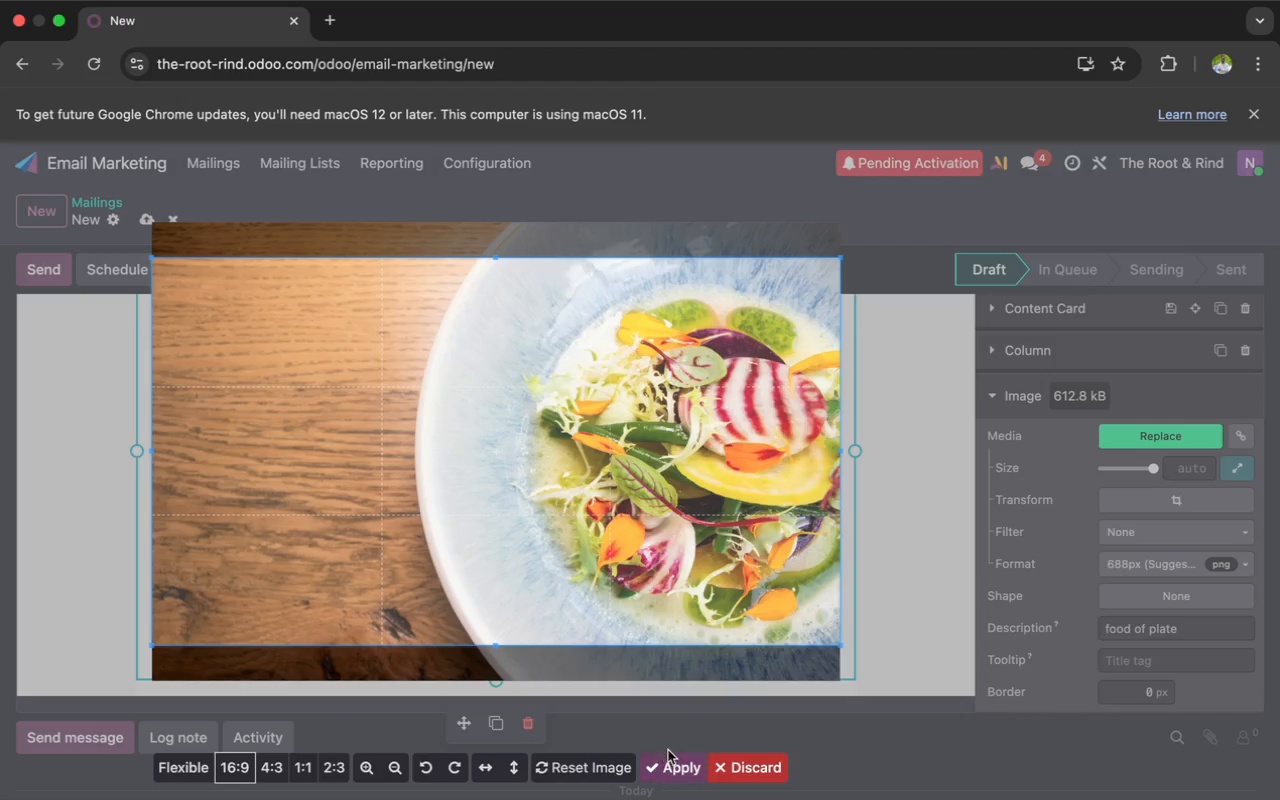 
wait(7.09)
 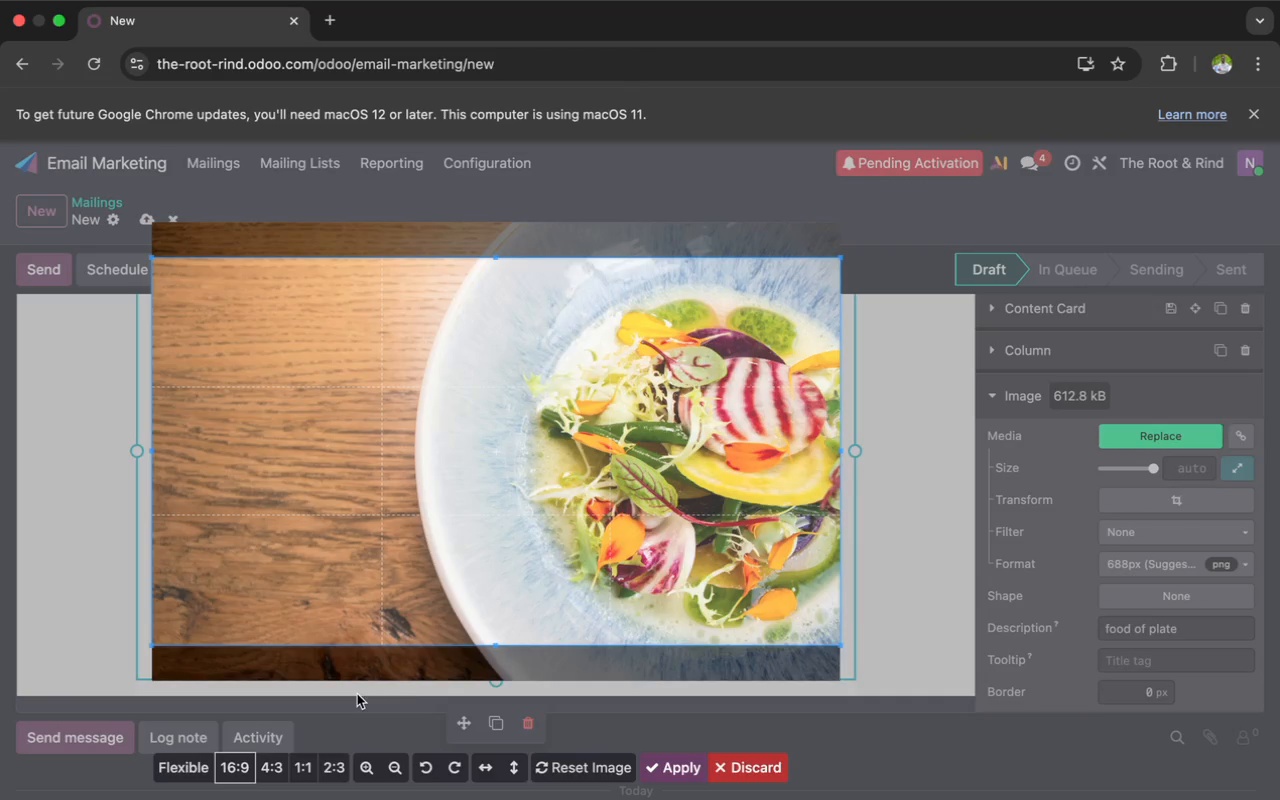 
left_click_drag(start_coordinate=[480, 457], to_coordinate=[483, 470])
 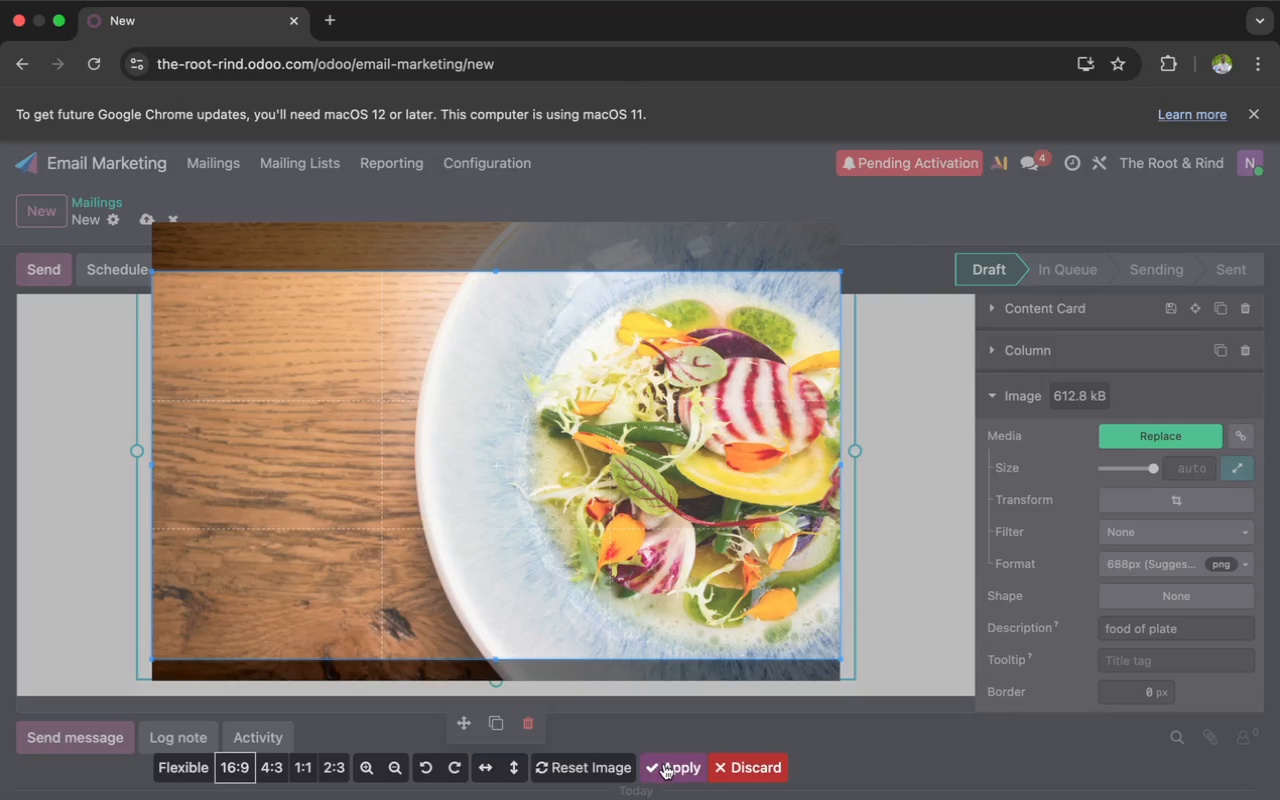 
left_click([664, 764])
 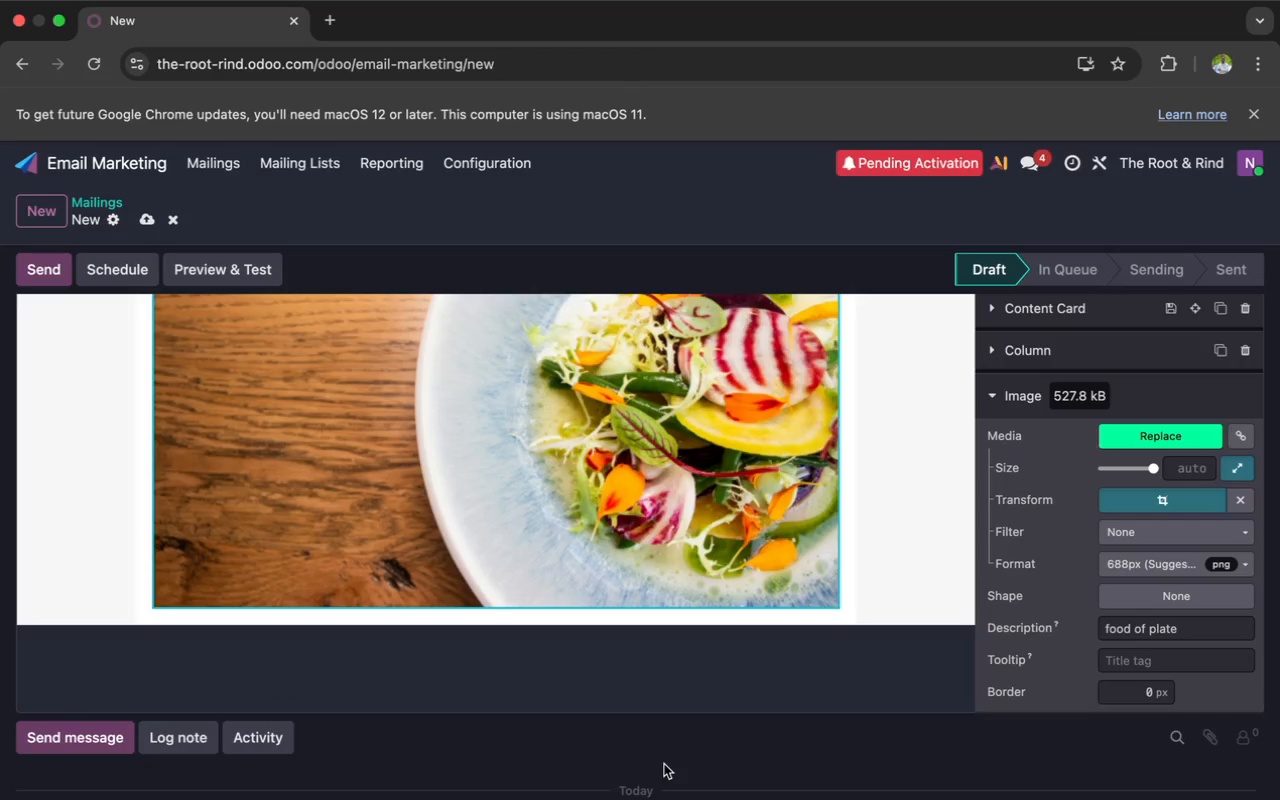 
scroll: coordinate [745, 726], scroll_direction: down, amount: 6.0
 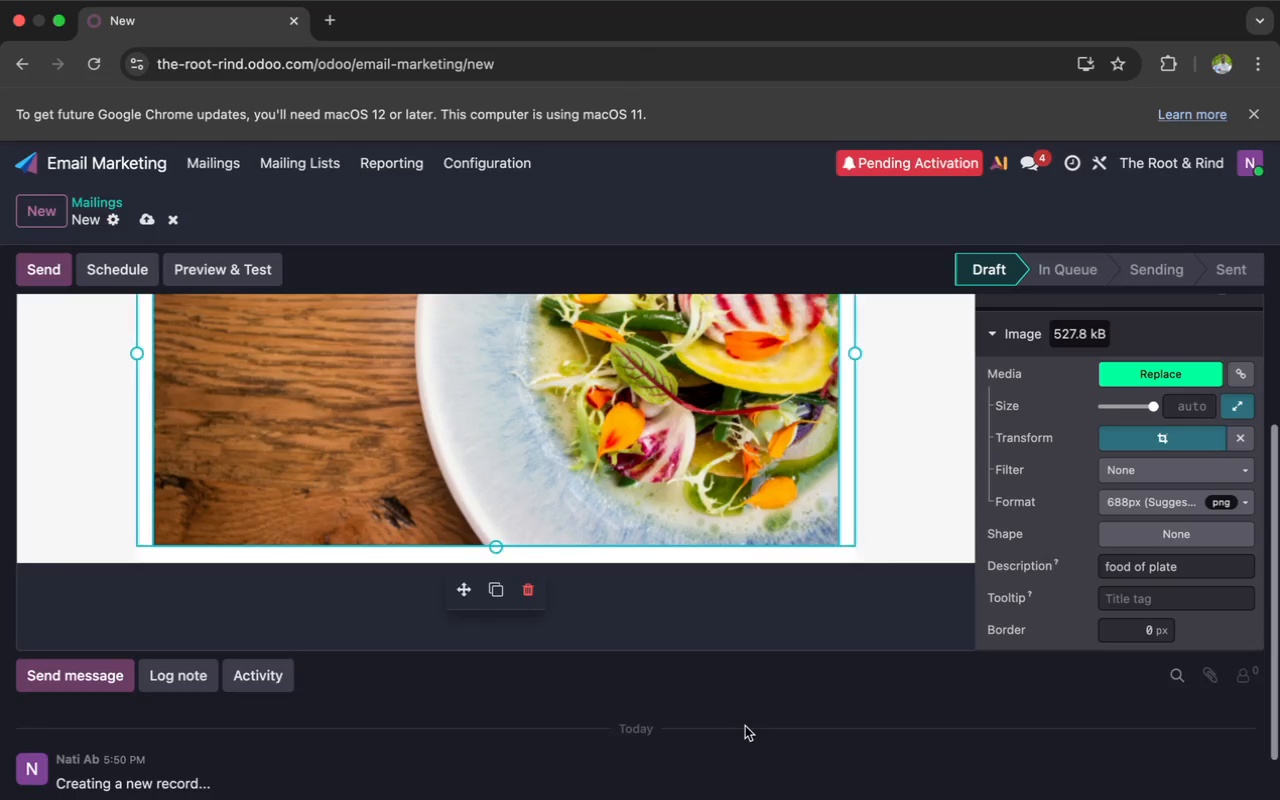 
scroll: coordinate [745, 726], scroll_direction: up, amount: 4.0
 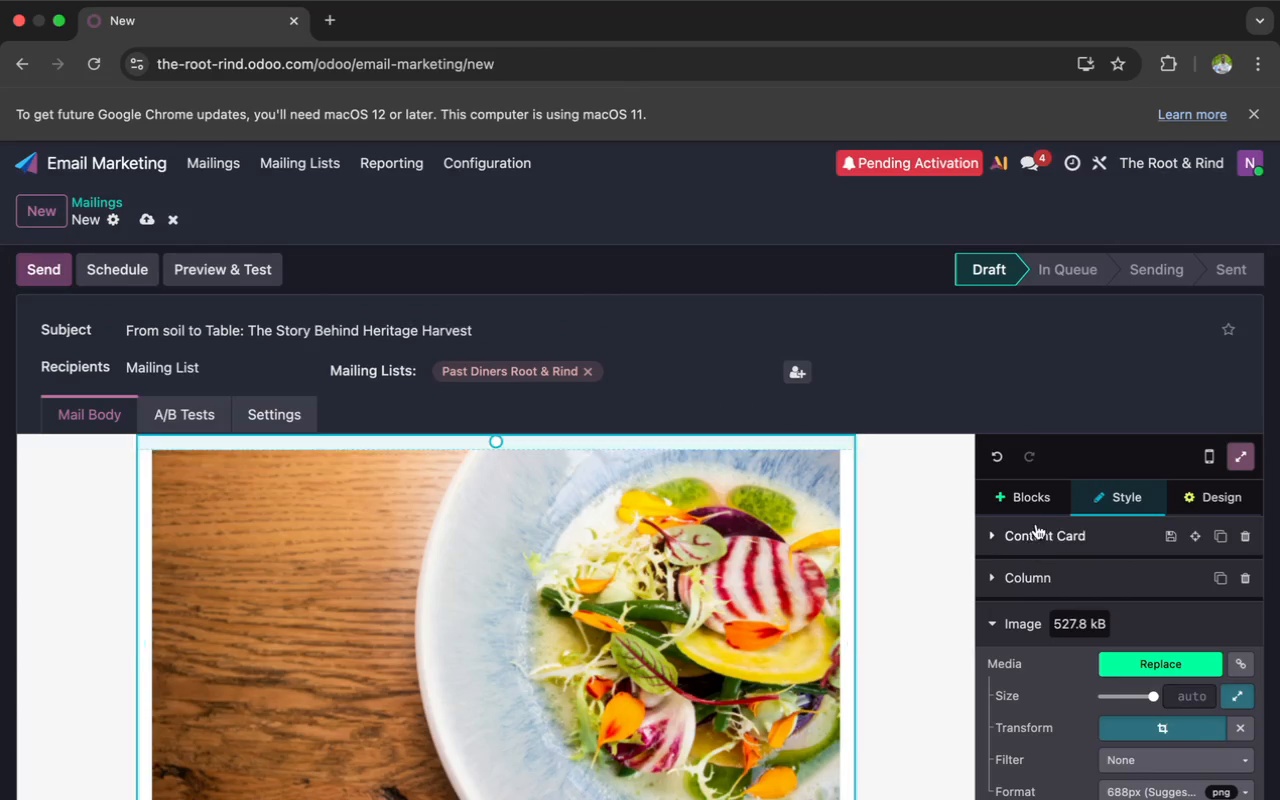 
left_click([1037, 502])
 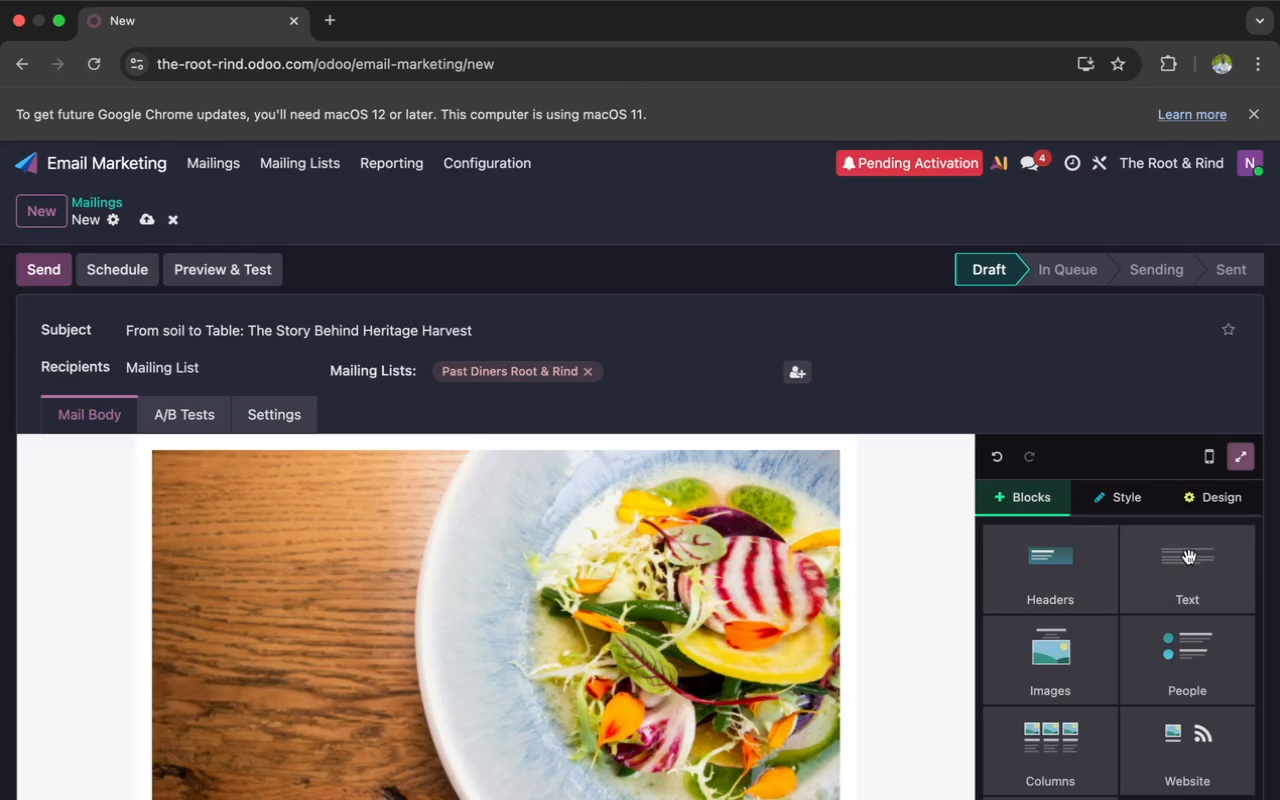 
left_click([1205, 571])
 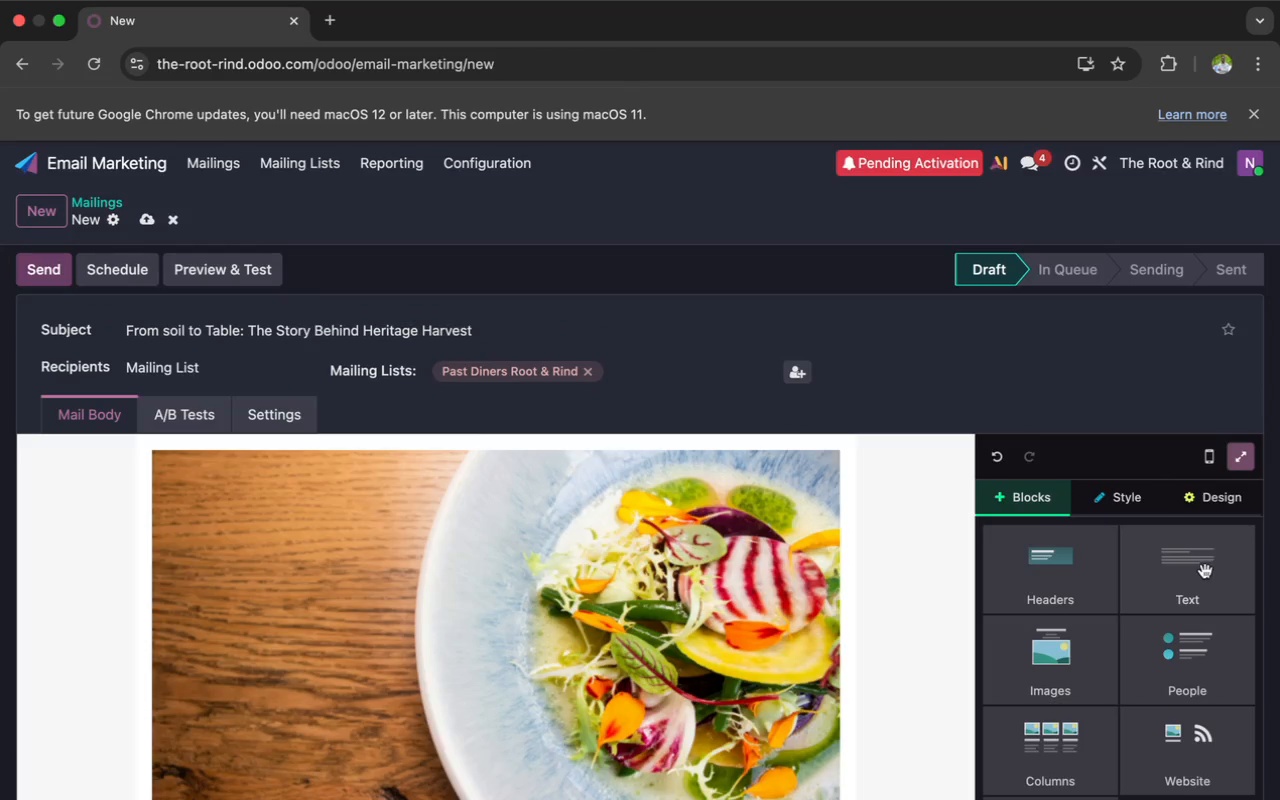 
mouse_move([1179, 576])
 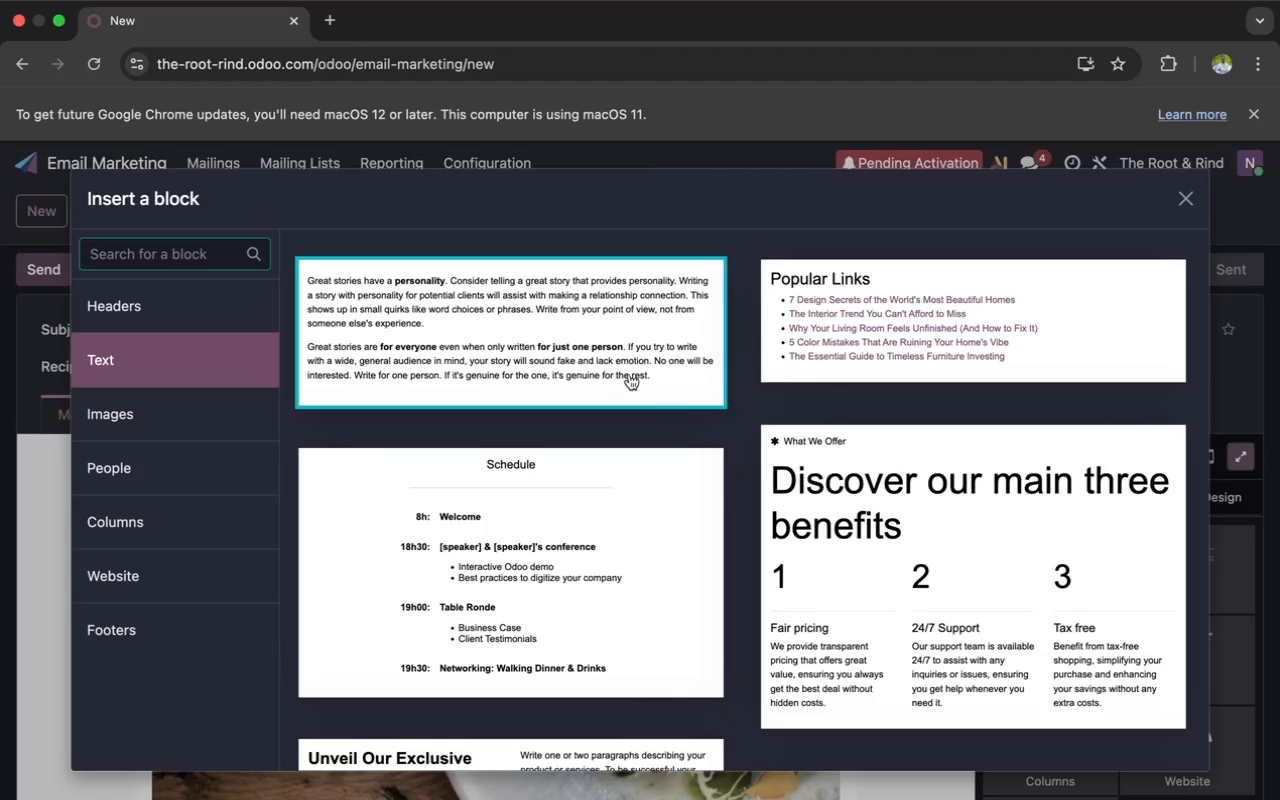 
left_click([622, 372])
 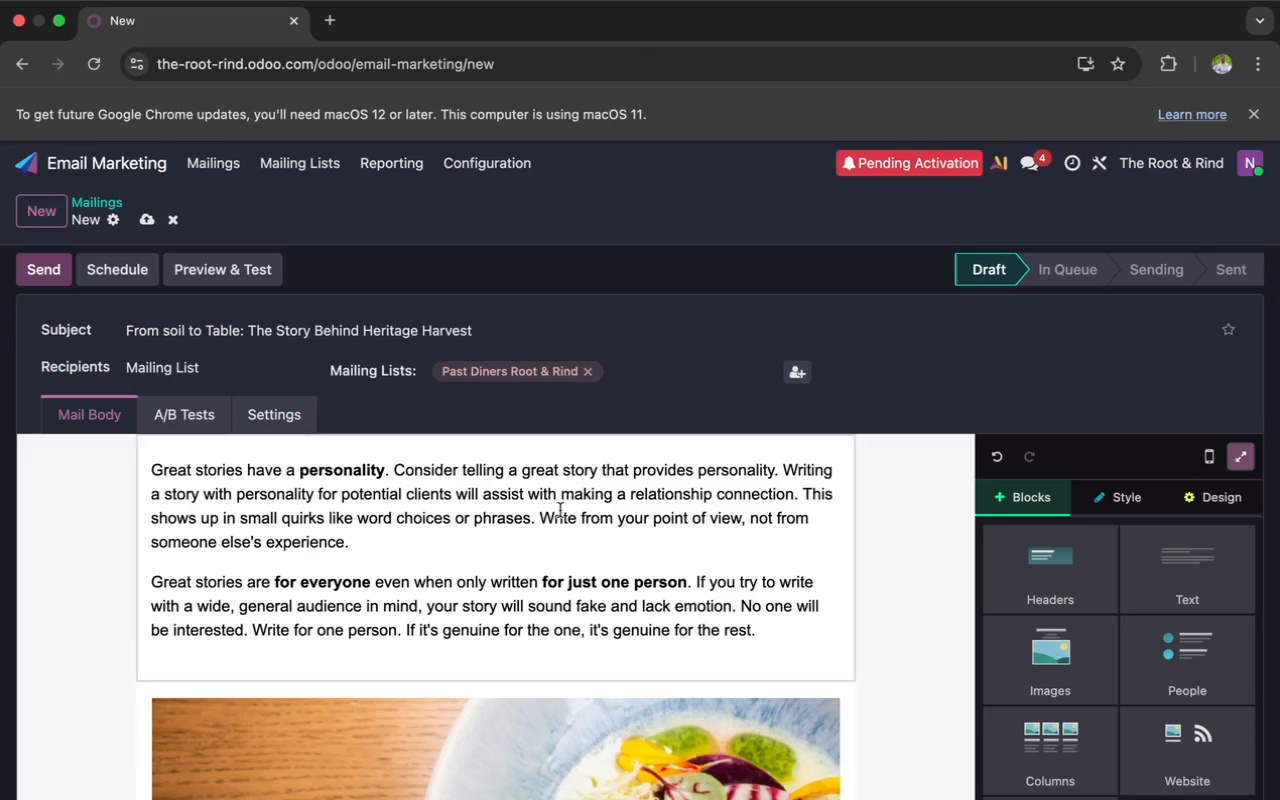 
left_click([550, 528])
 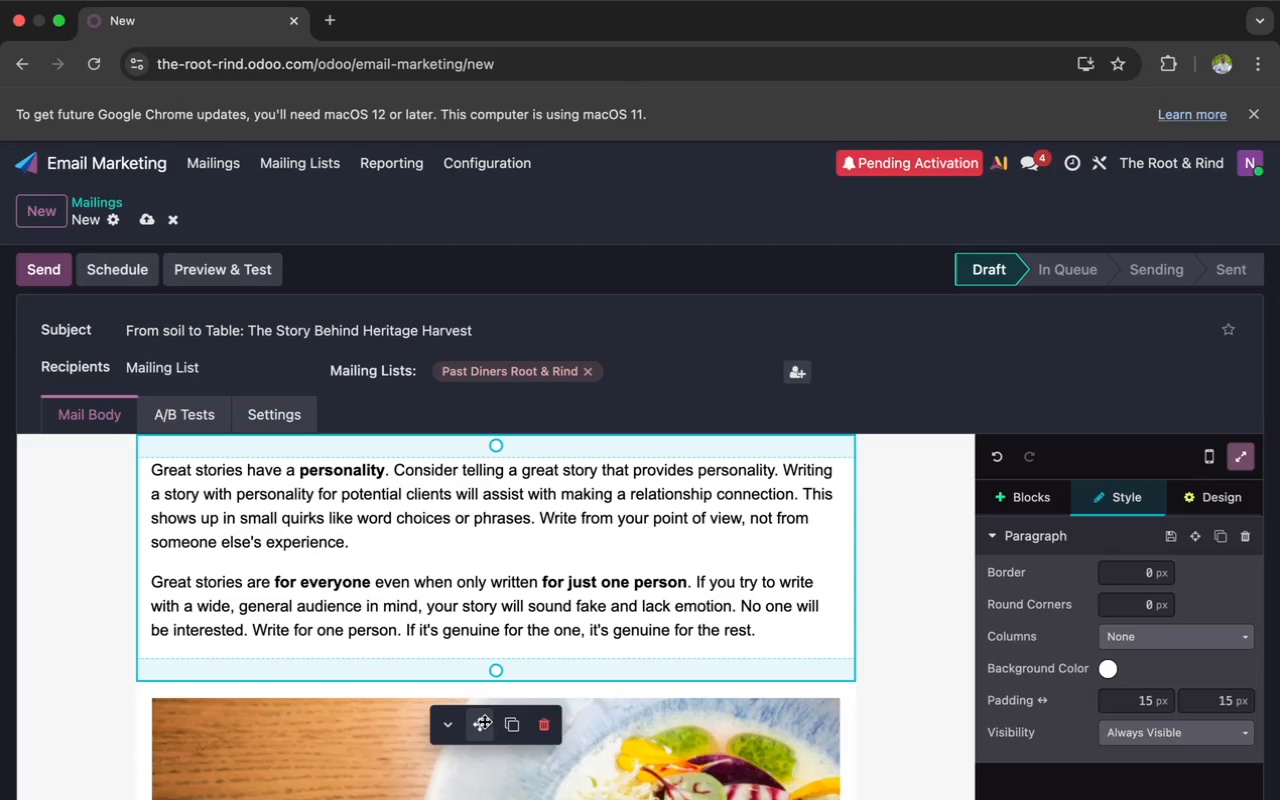 
left_click_drag(start_coordinate=[483, 720], to_coordinate=[488, 799])
 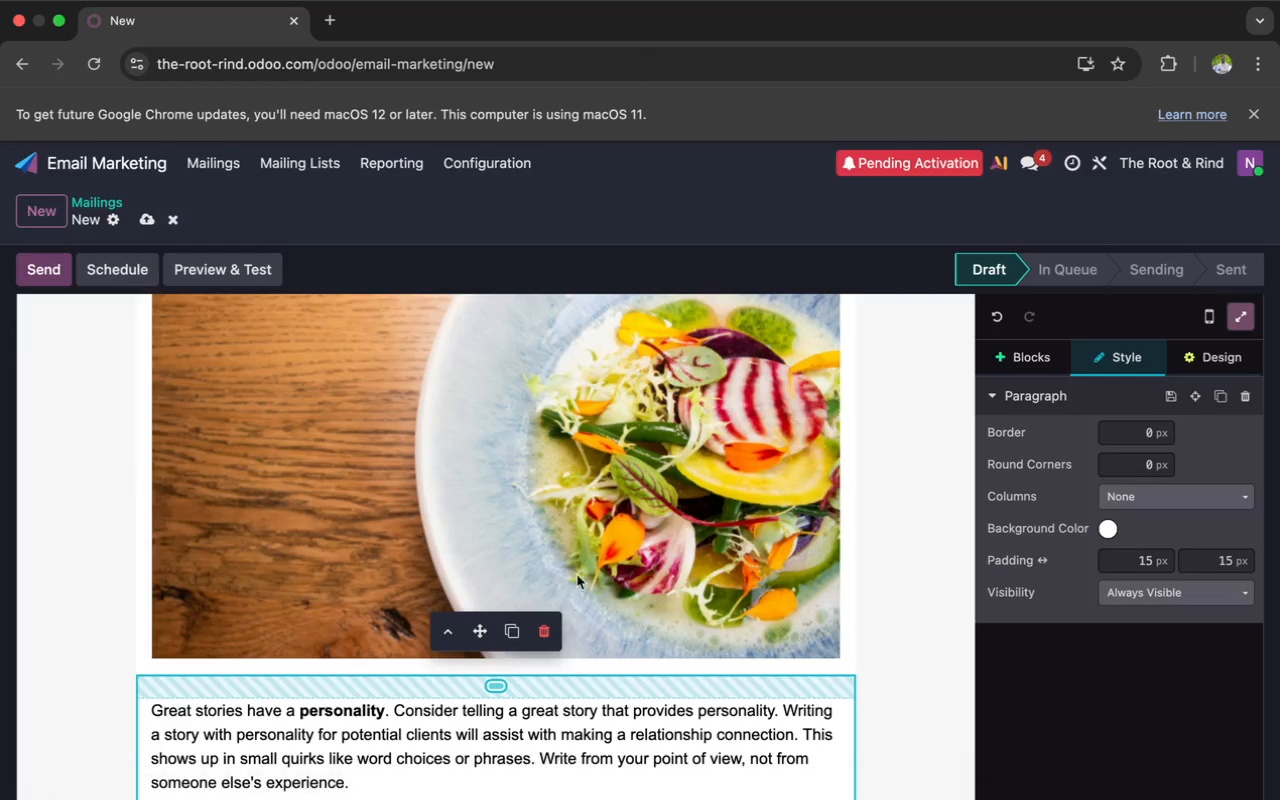 
scroll: coordinate [584, 555], scroll_direction: down, amount: 11.0
 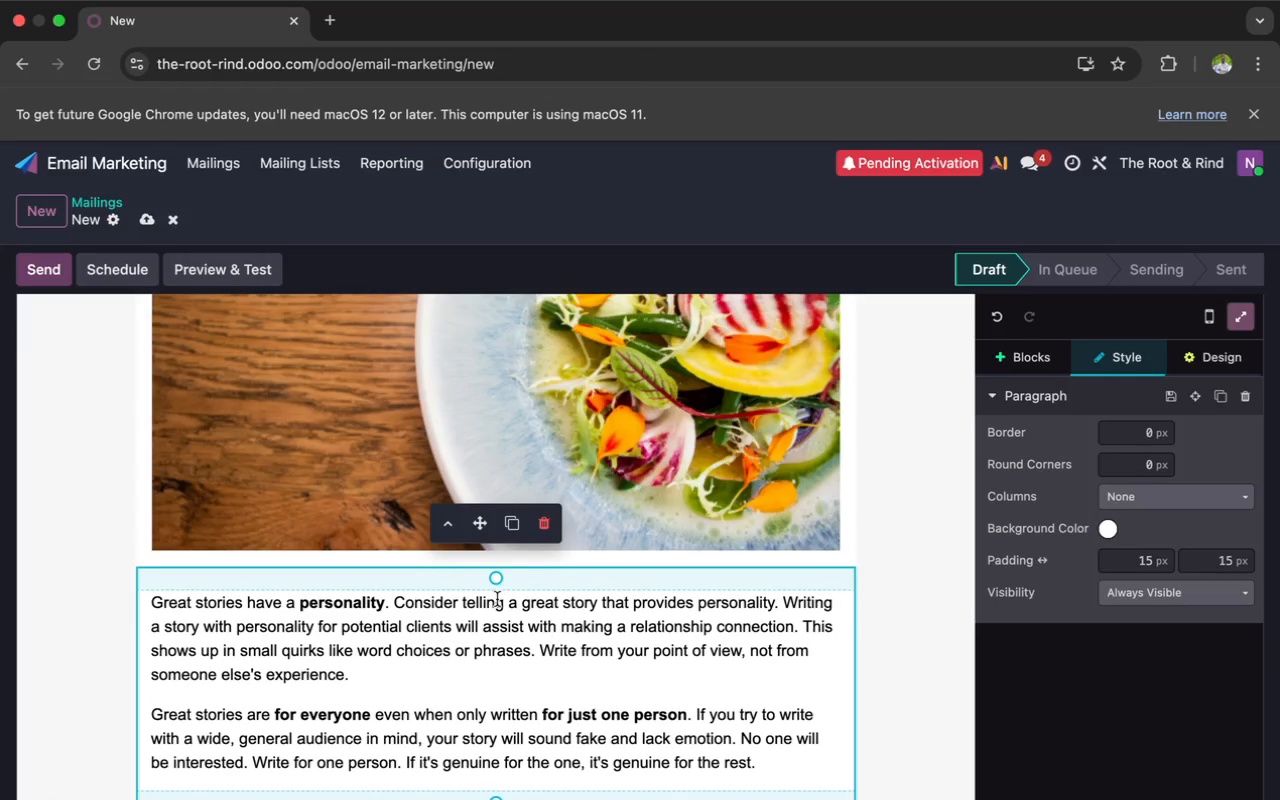 
left_click_drag(start_coordinate=[498, 593], to_coordinate=[493, 581])
 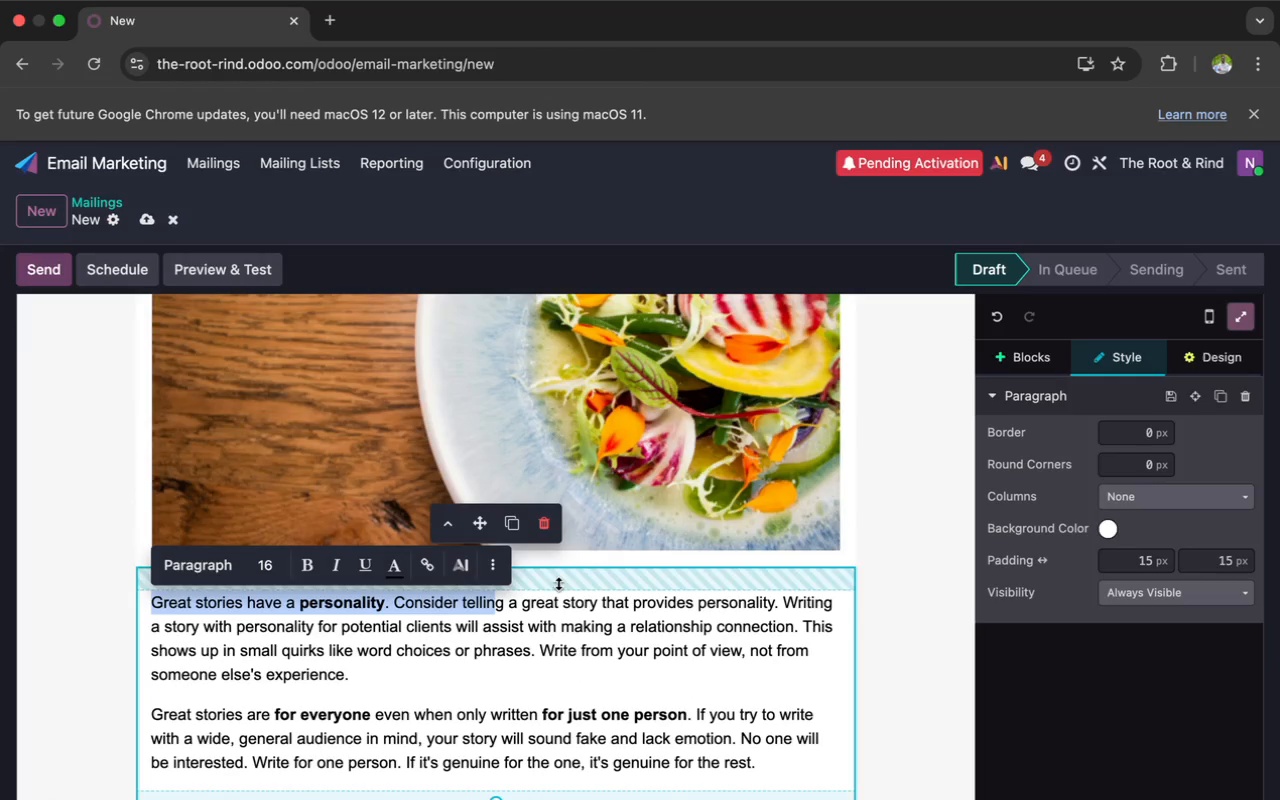 
left_click([555, 605])
 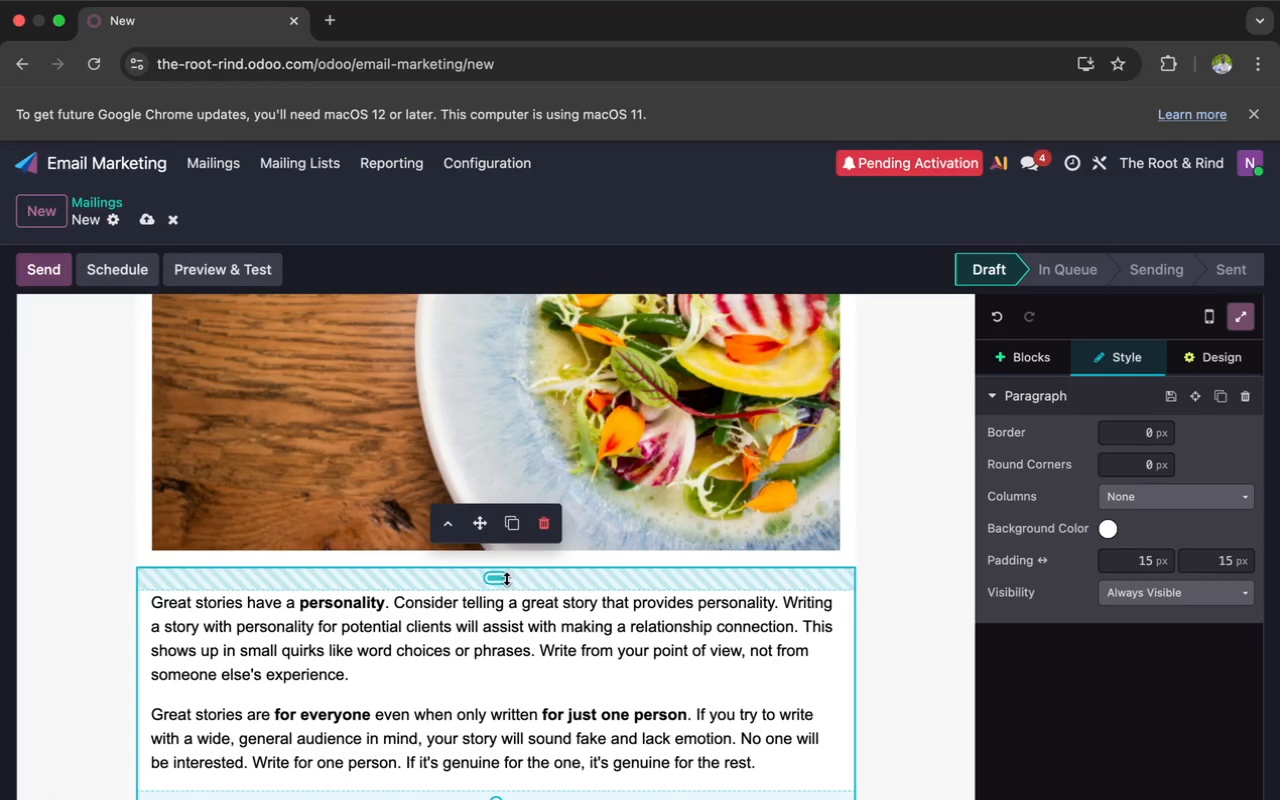 
left_click_drag(start_coordinate=[500, 579], to_coordinate=[491, 560])
 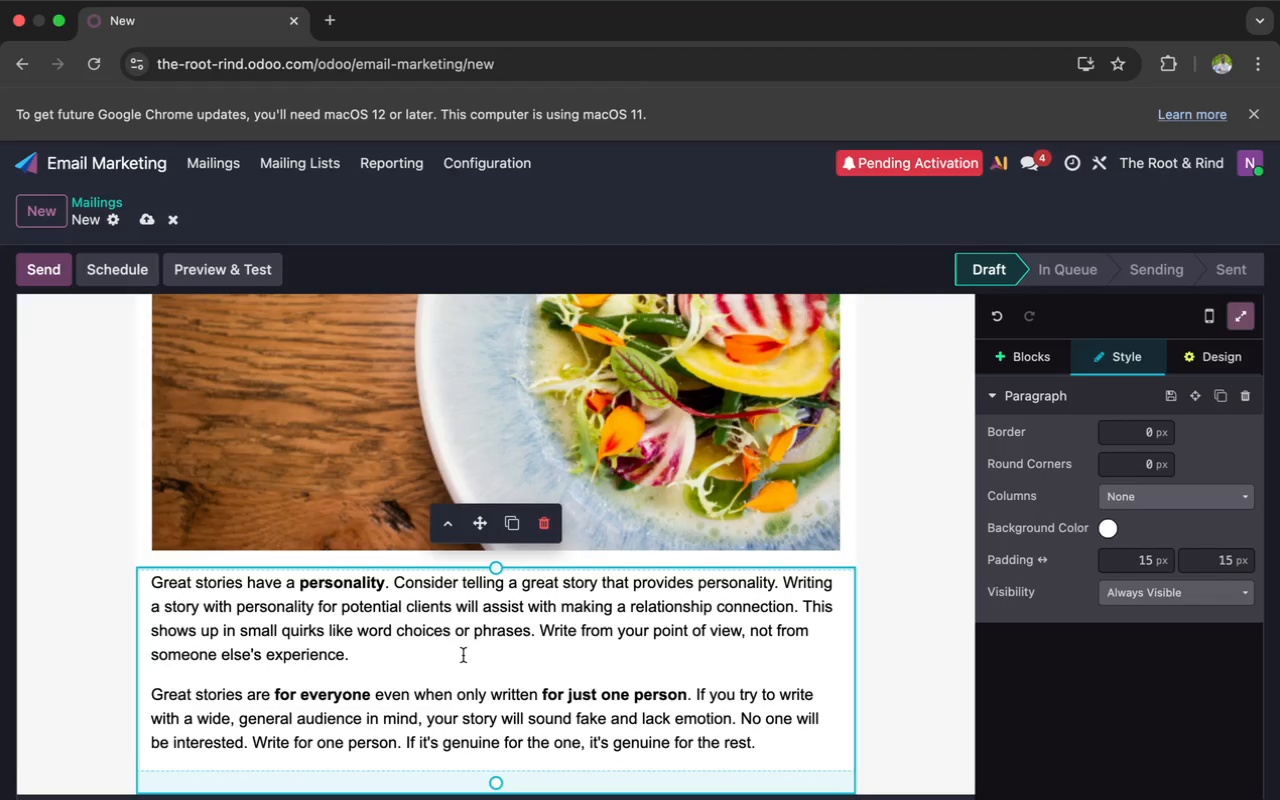 
left_click([460, 661])
 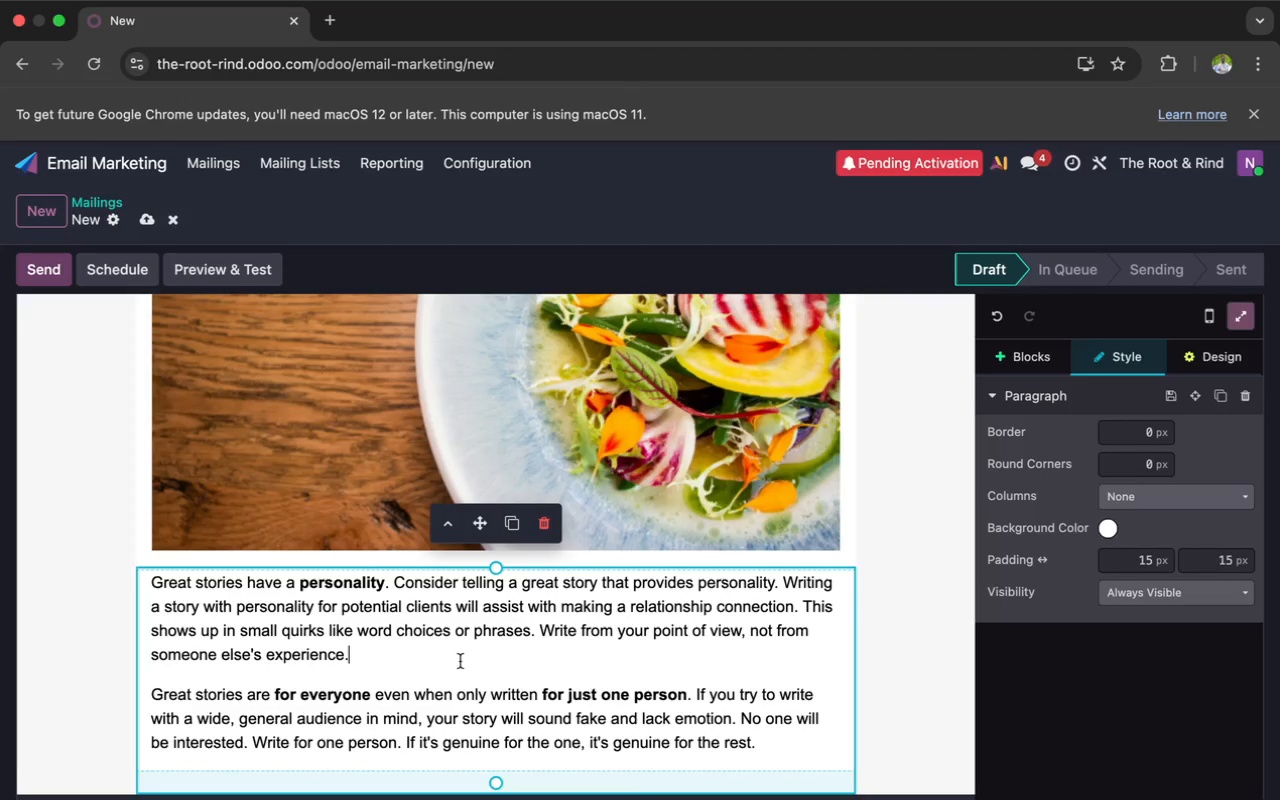 
key(Meta+CommandLeft)
 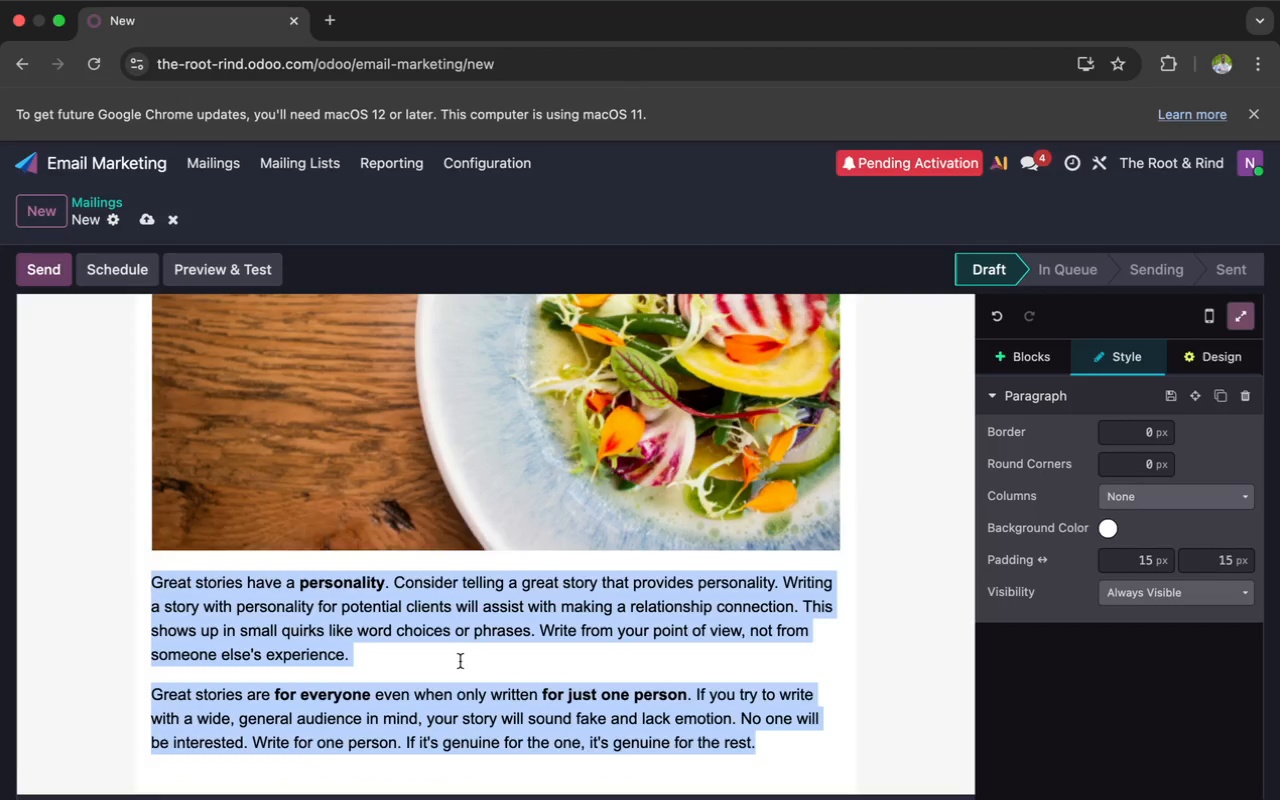 
key(Meta+A)
 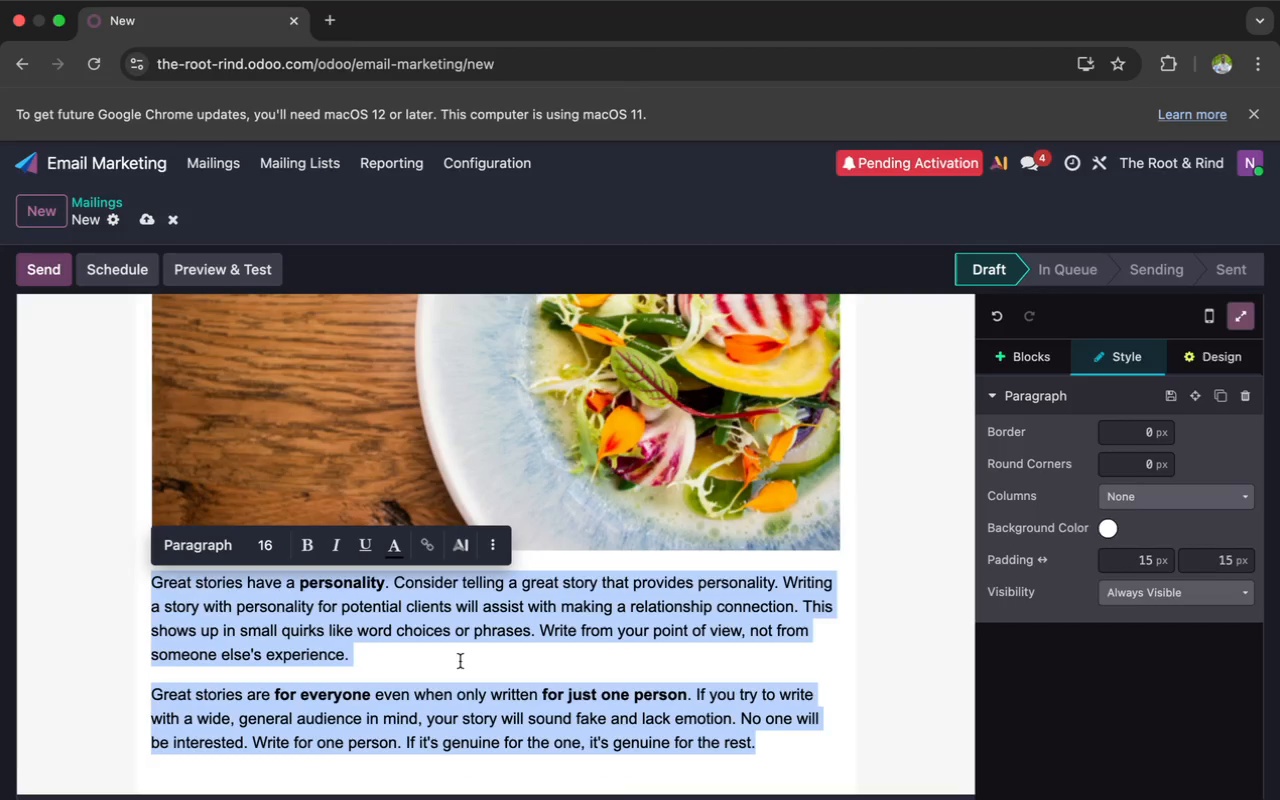 
key(Backspace)
 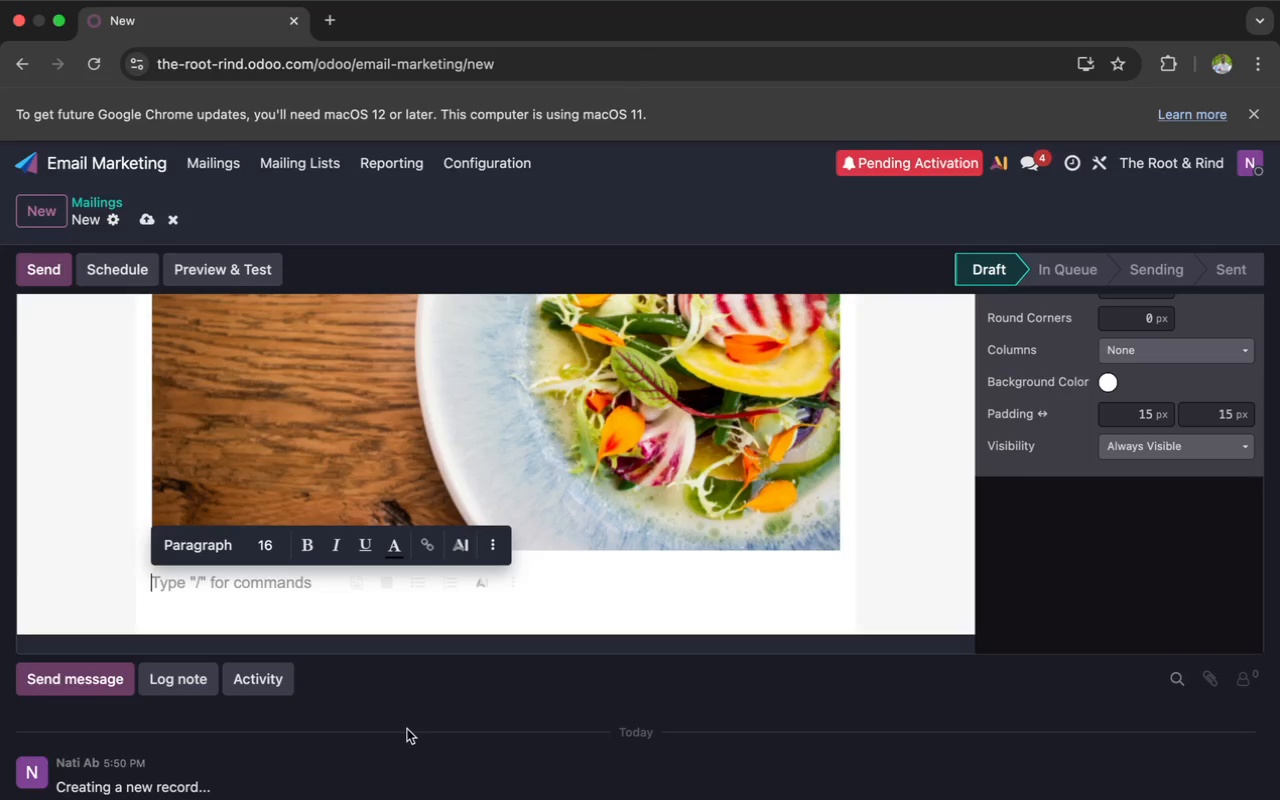 
wait(19.4)
 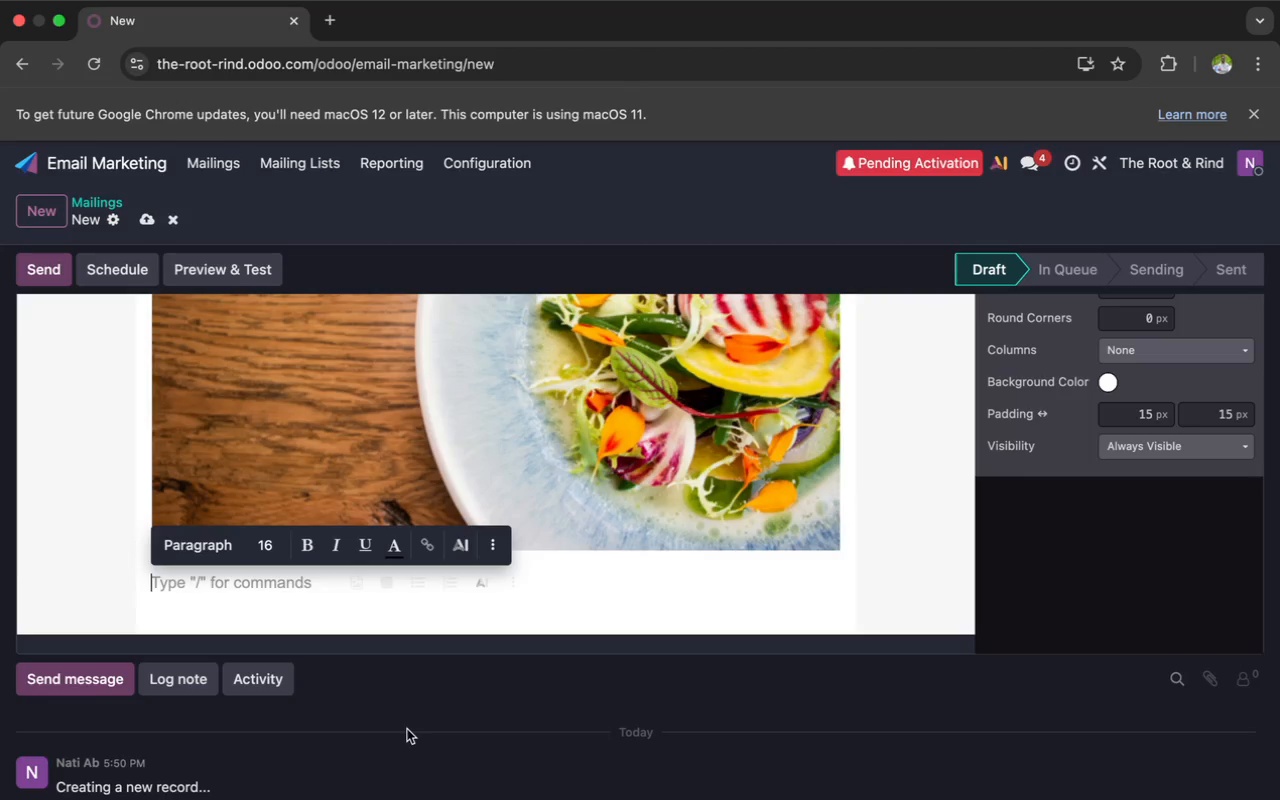 
key(Shift+H)
 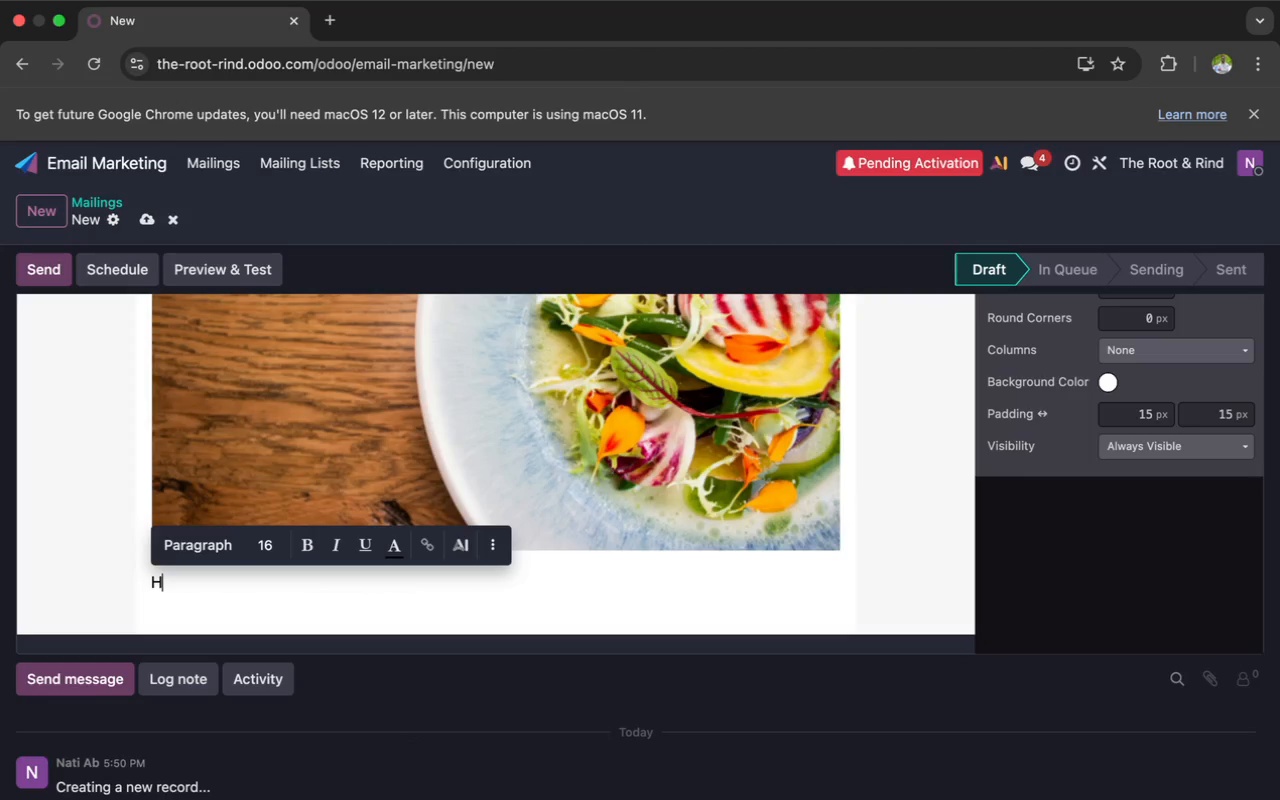 
type(ello `${)
 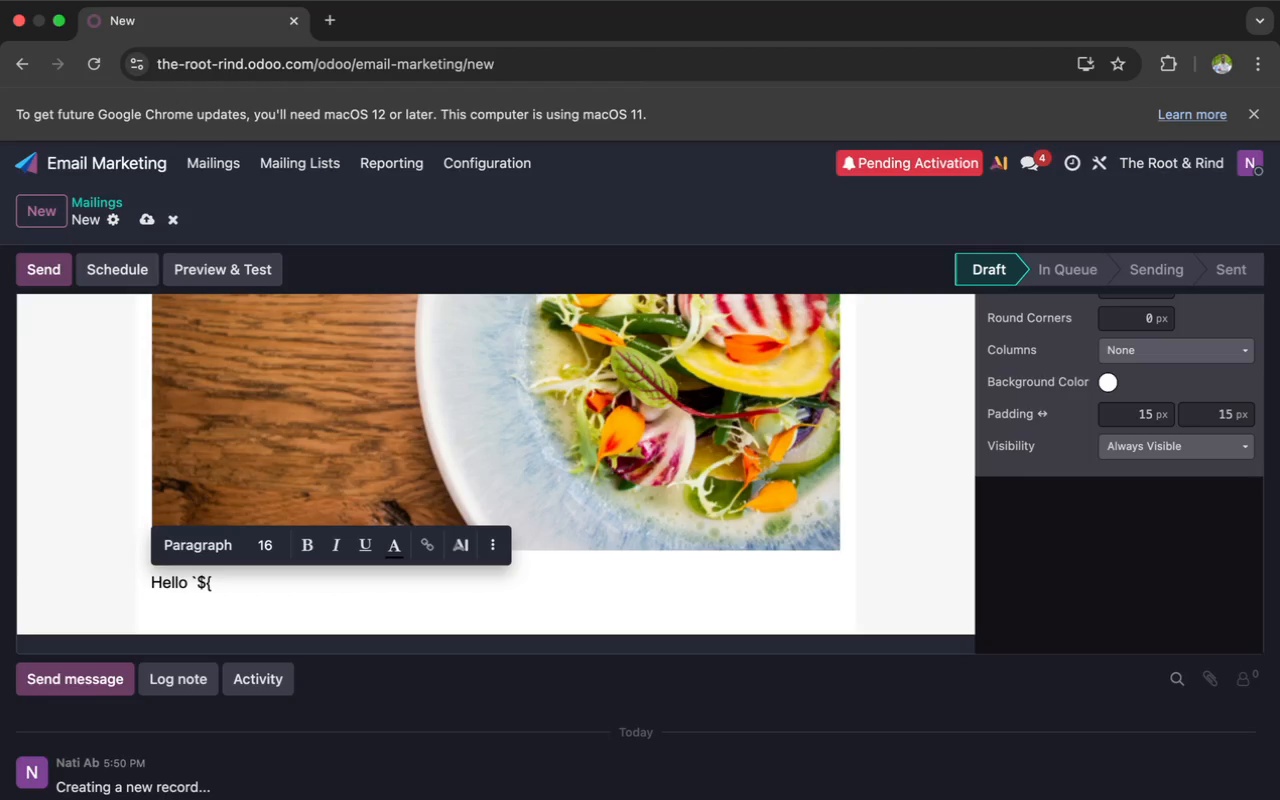 
type(object.name))
key(Backspace)
type(}`,)
 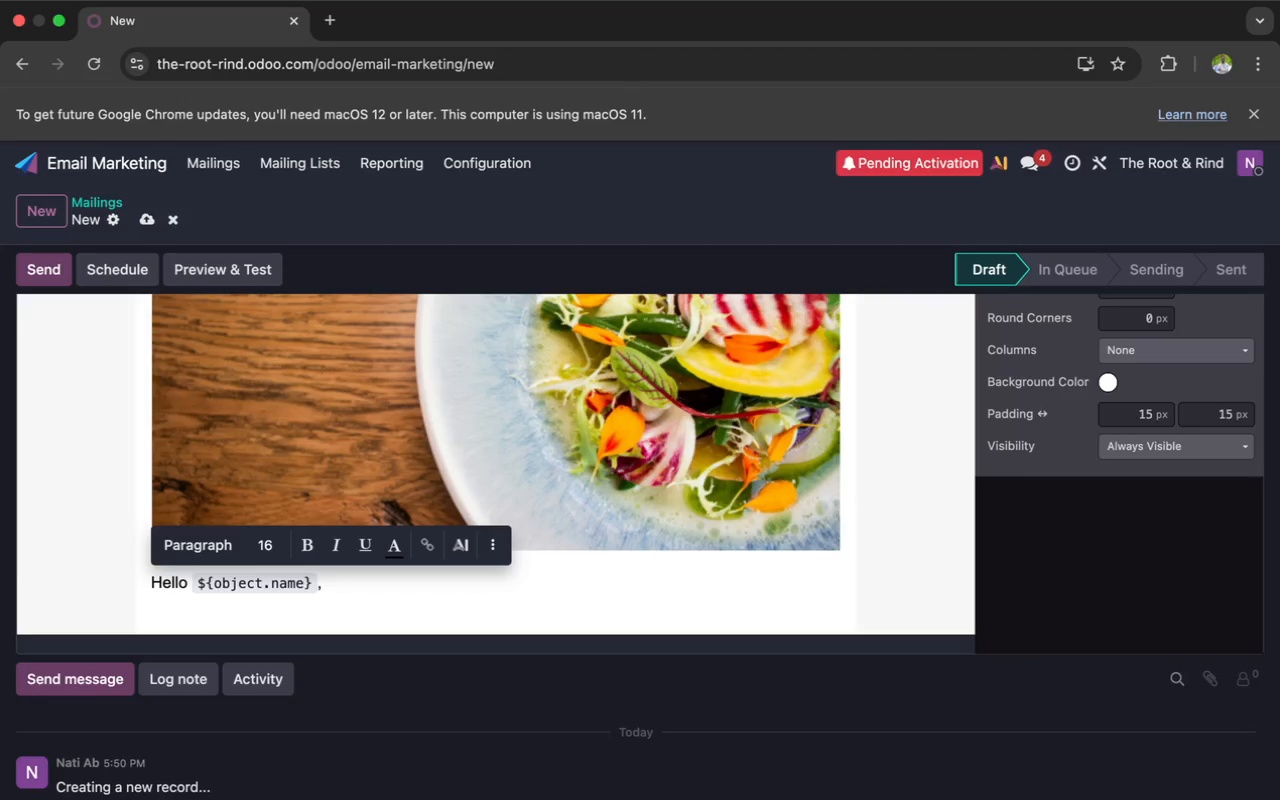 
key(Enter)
 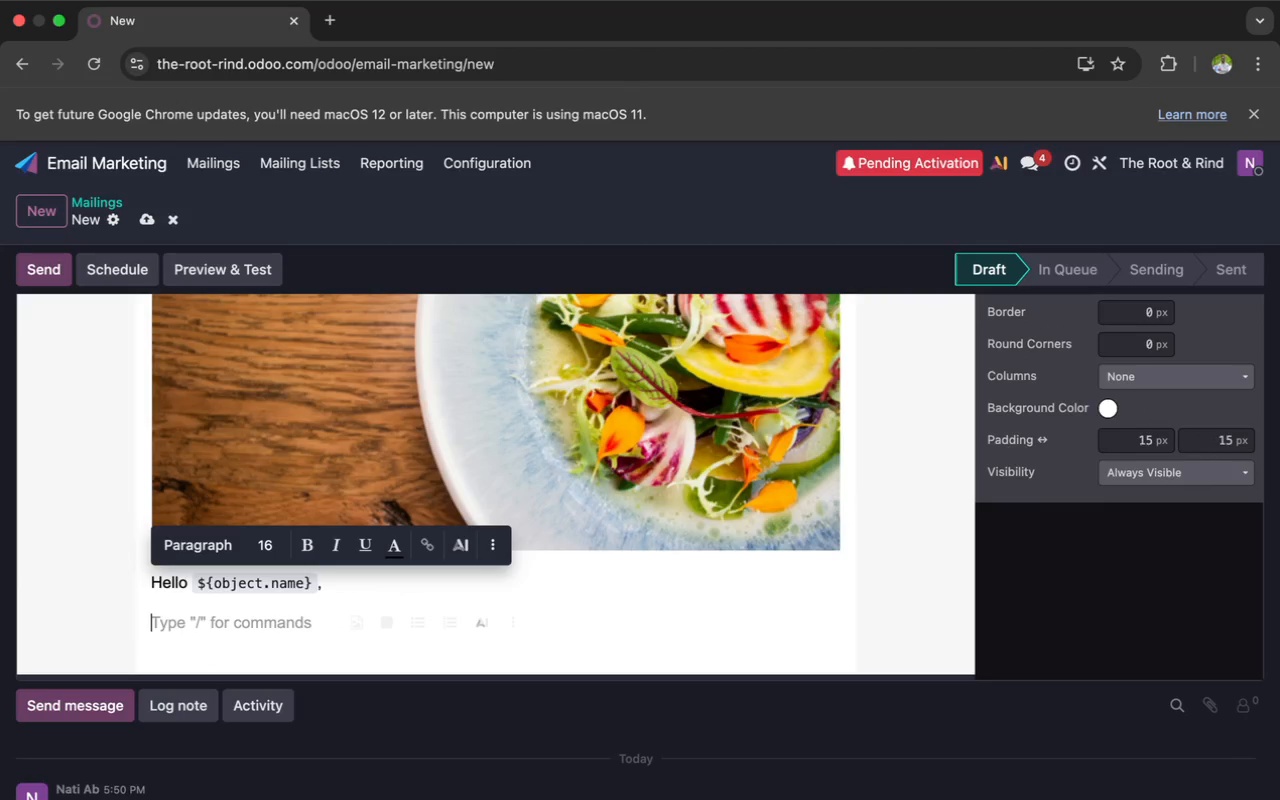 
type(Every dish)
 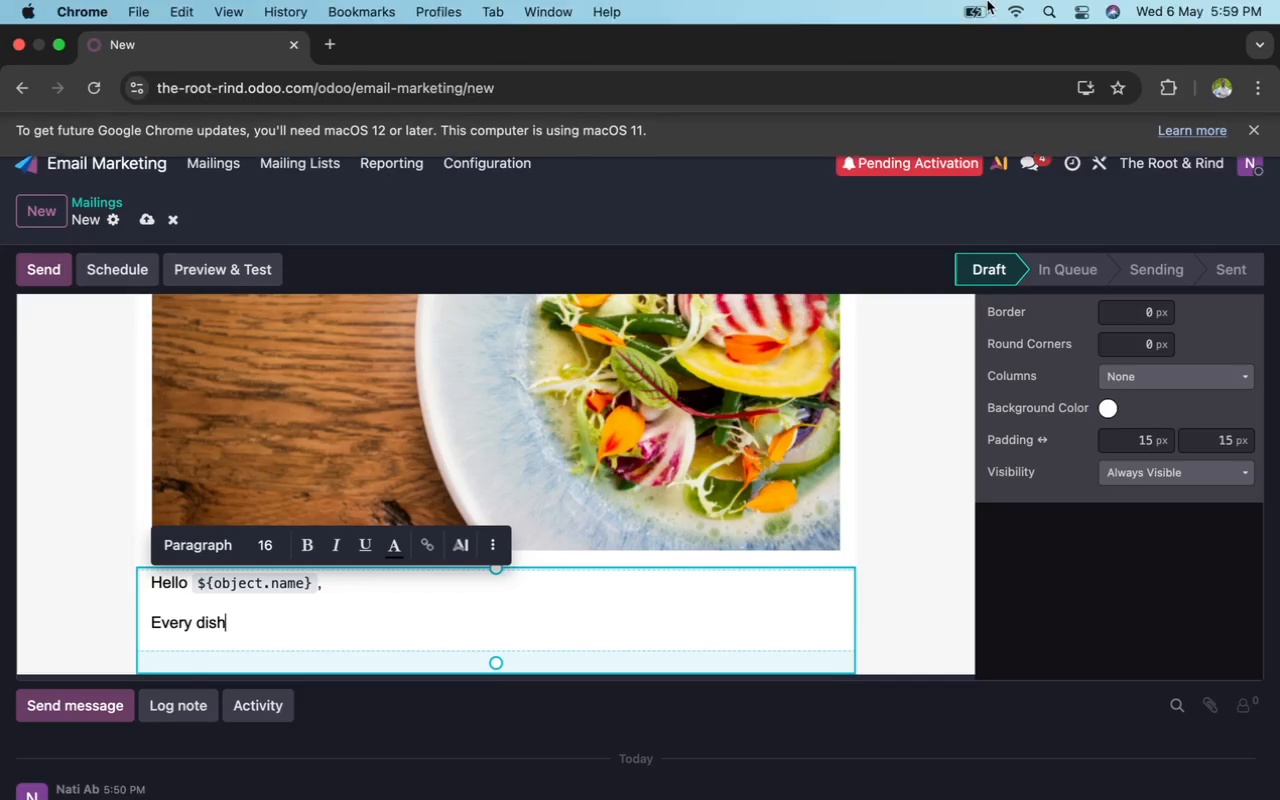 
left_click([1016, 7])
 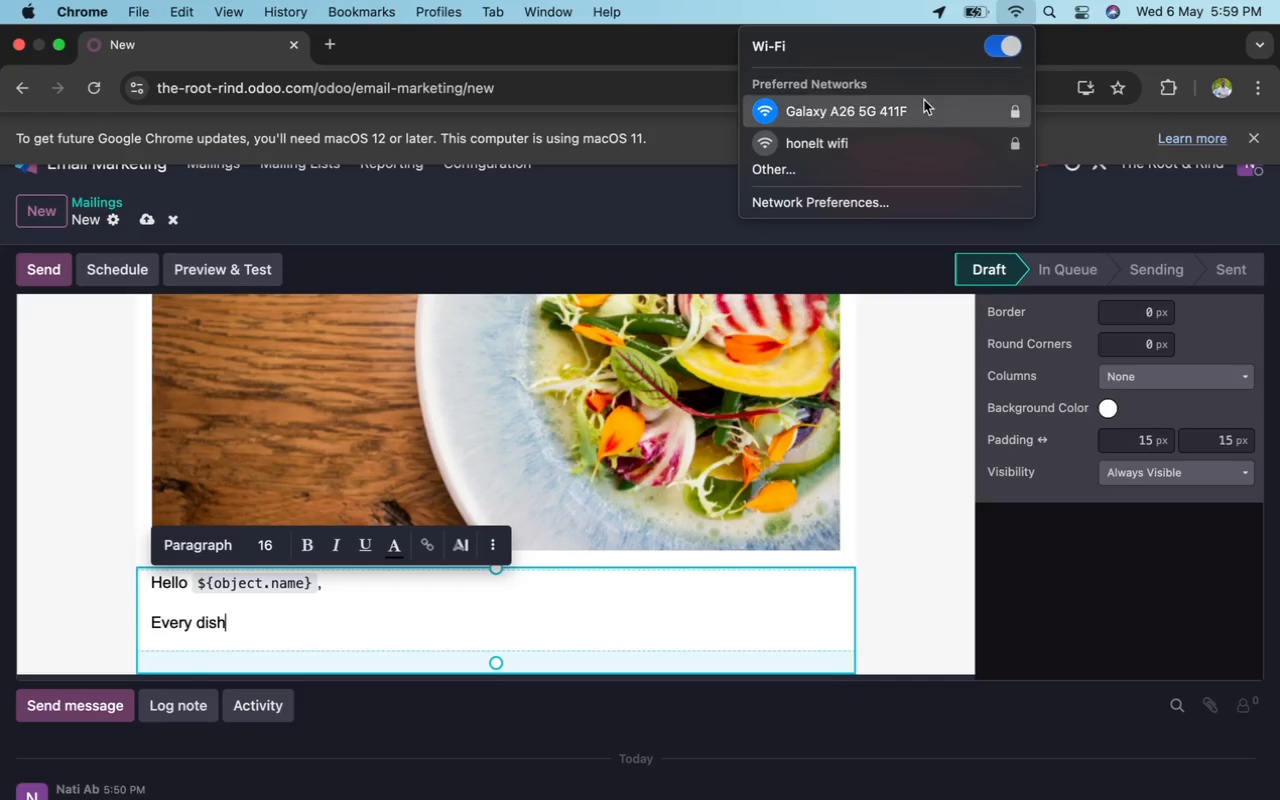 
left_click([888, 139])
 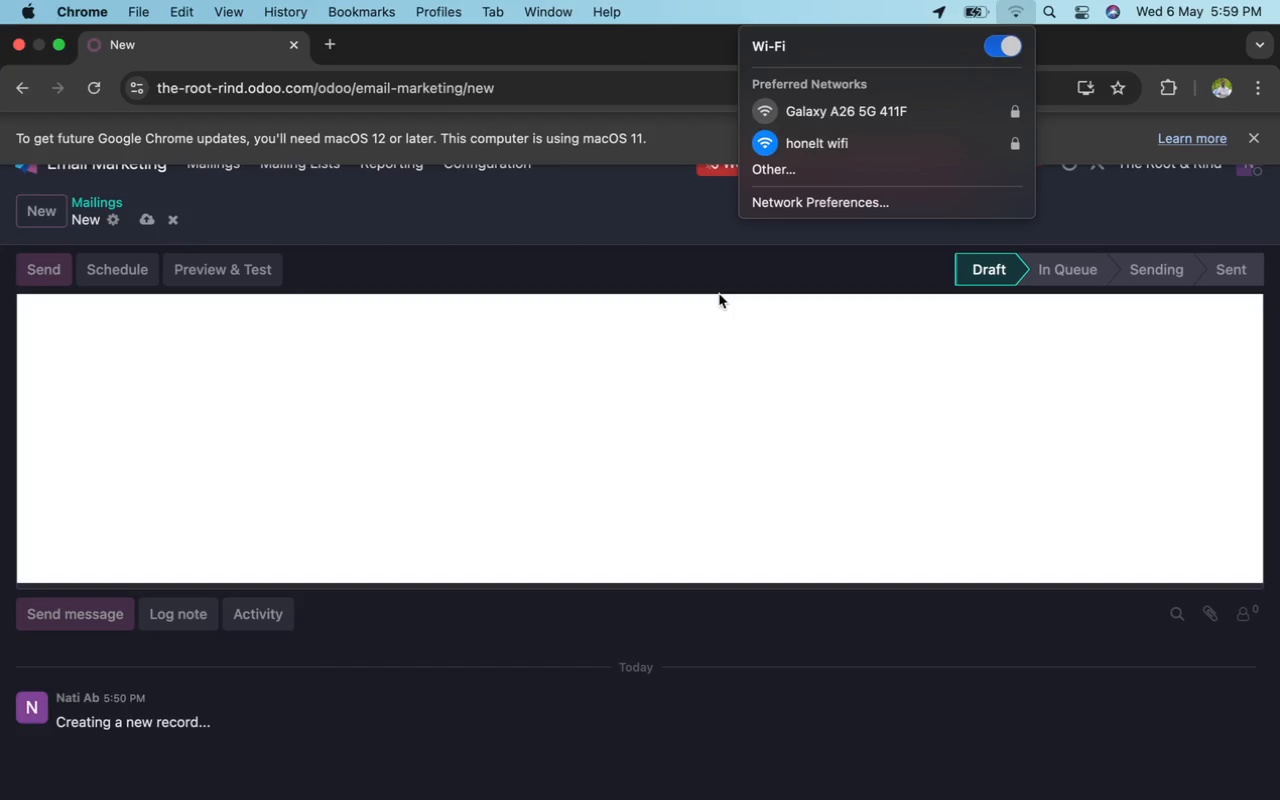 
left_click([716, 297])
 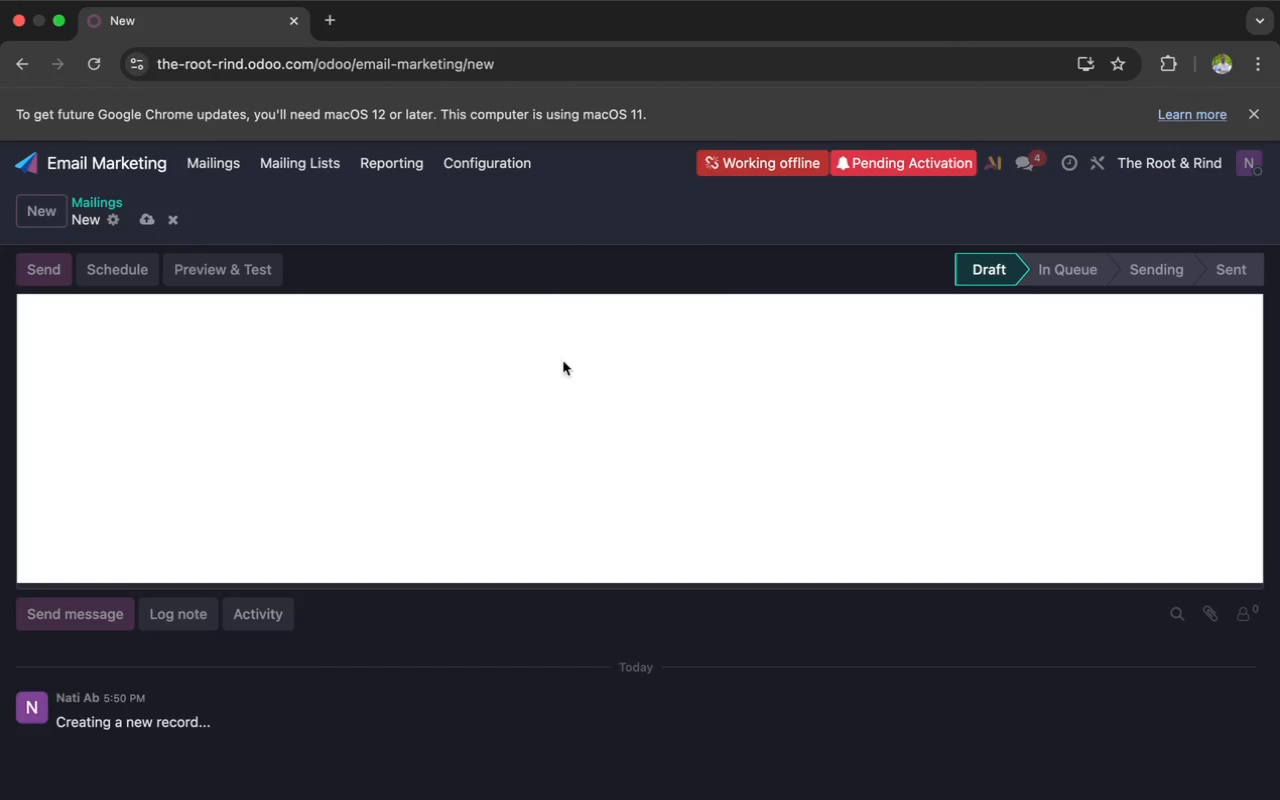 
scroll: coordinate [554, 367], scroll_direction: up, amount: 61.0
 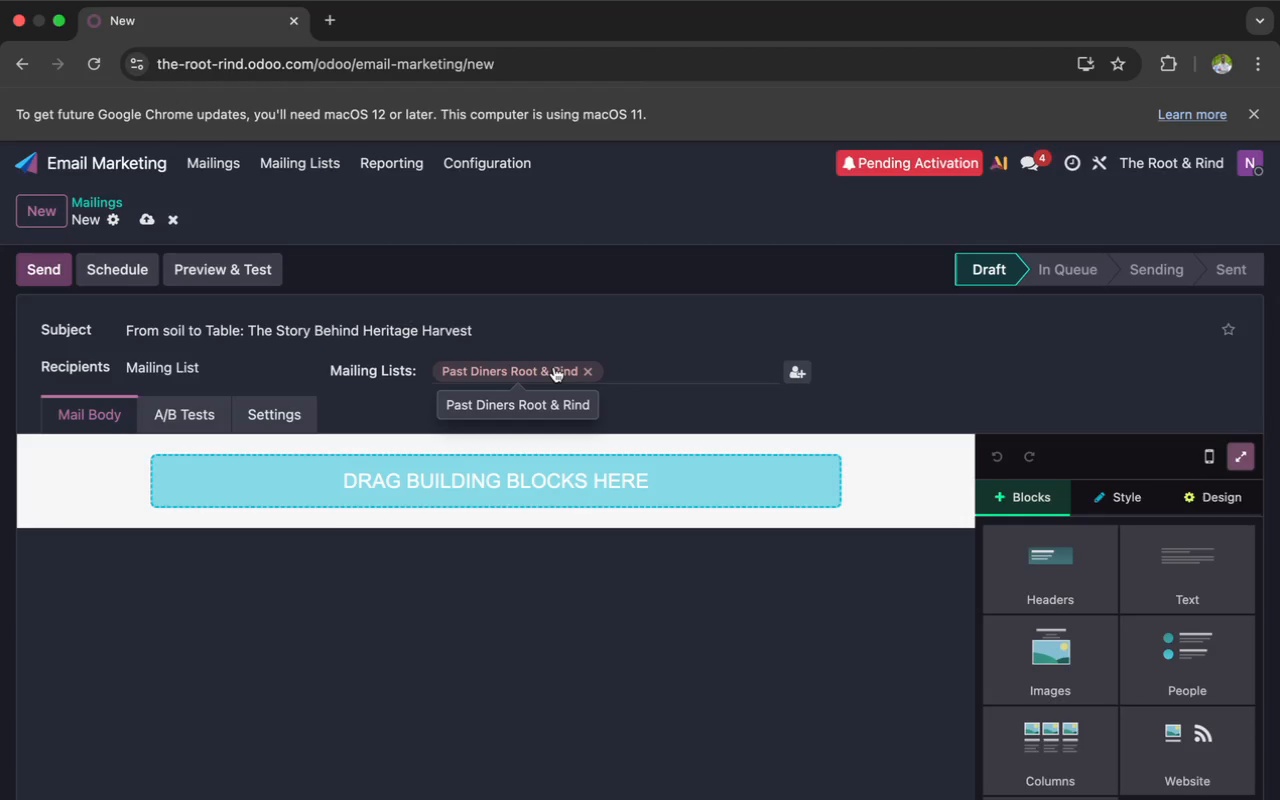 
wait(11.74)
 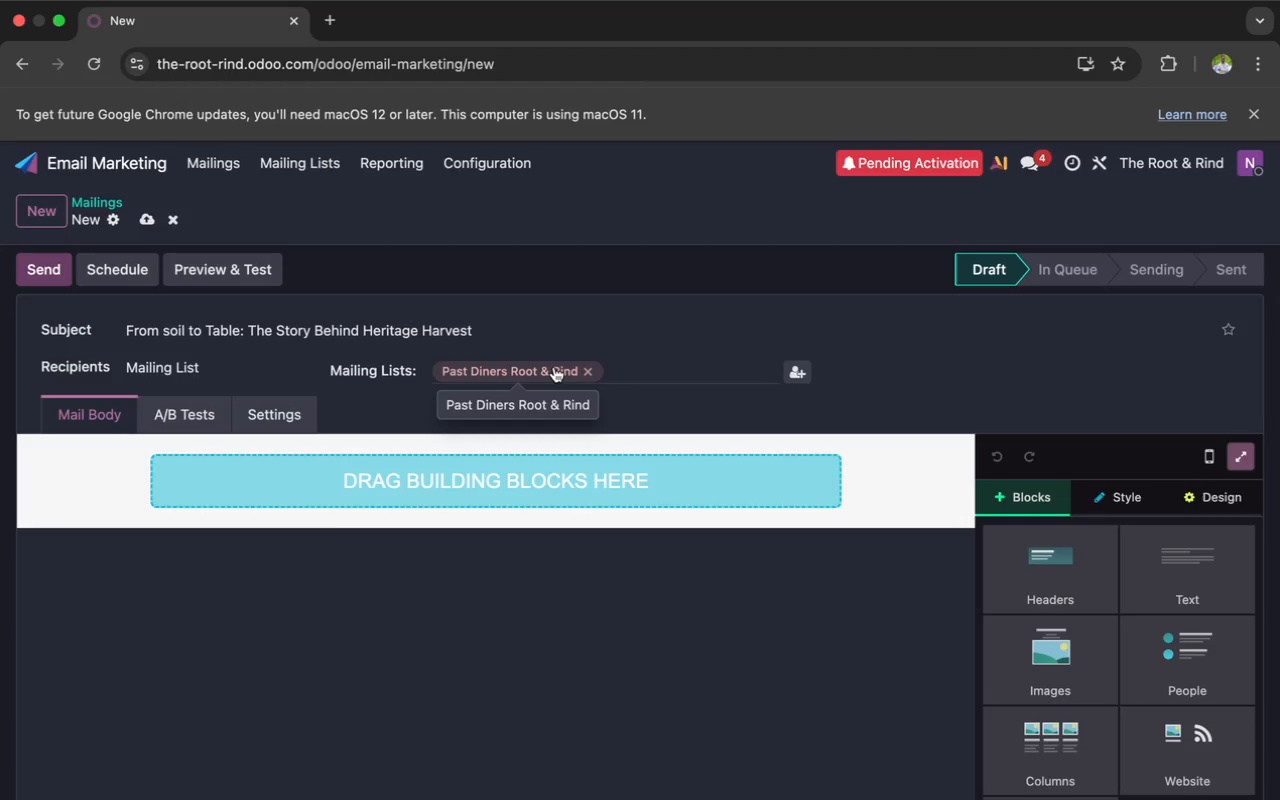 
left_click([447, 476])
 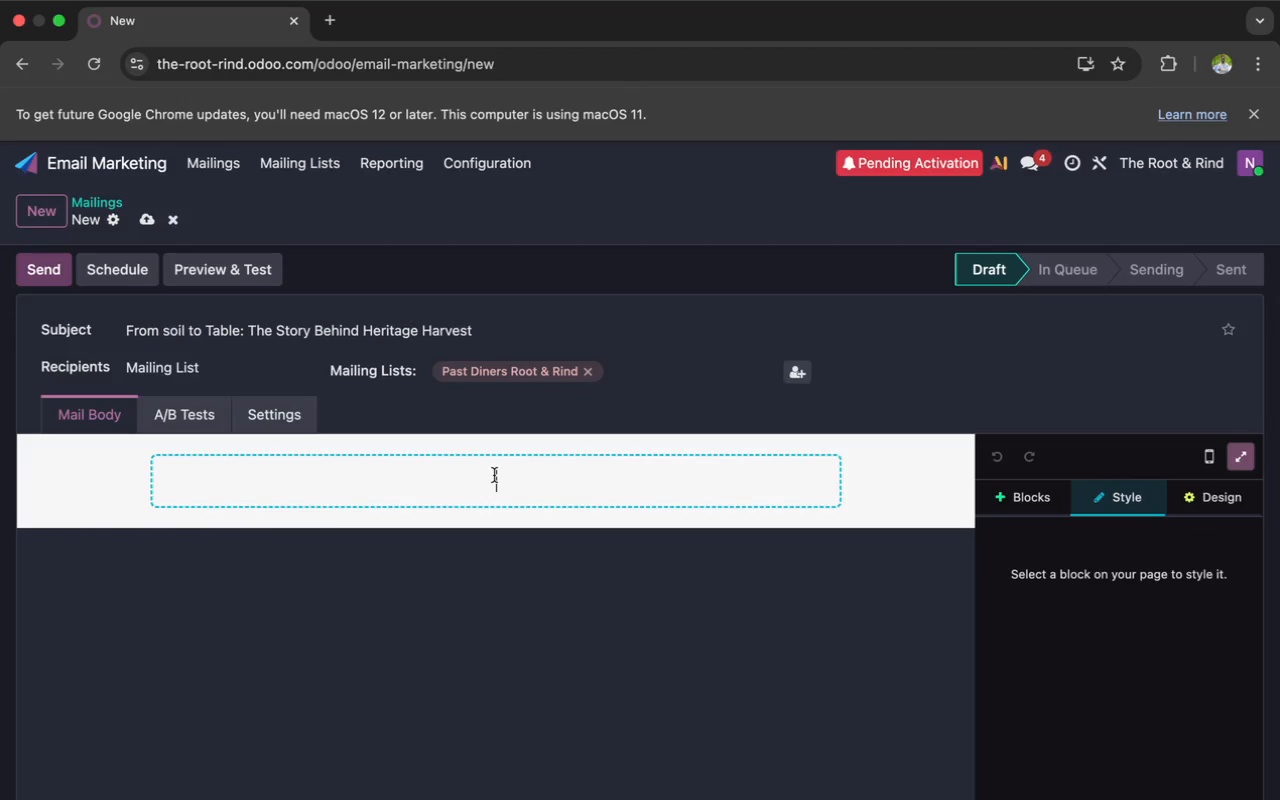 
scroll: coordinate [494, 475], scroll_direction: down, amount: 6.0
 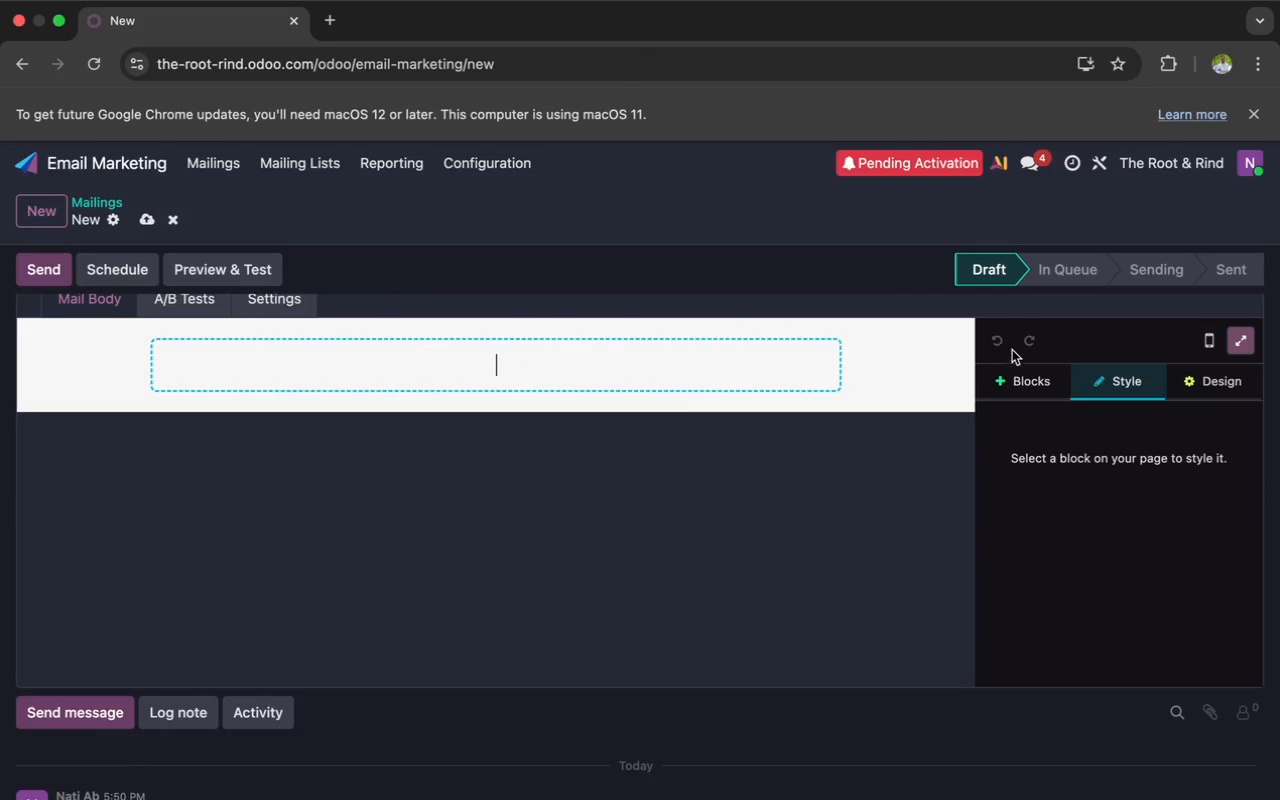 
left_click([1023, 379])
 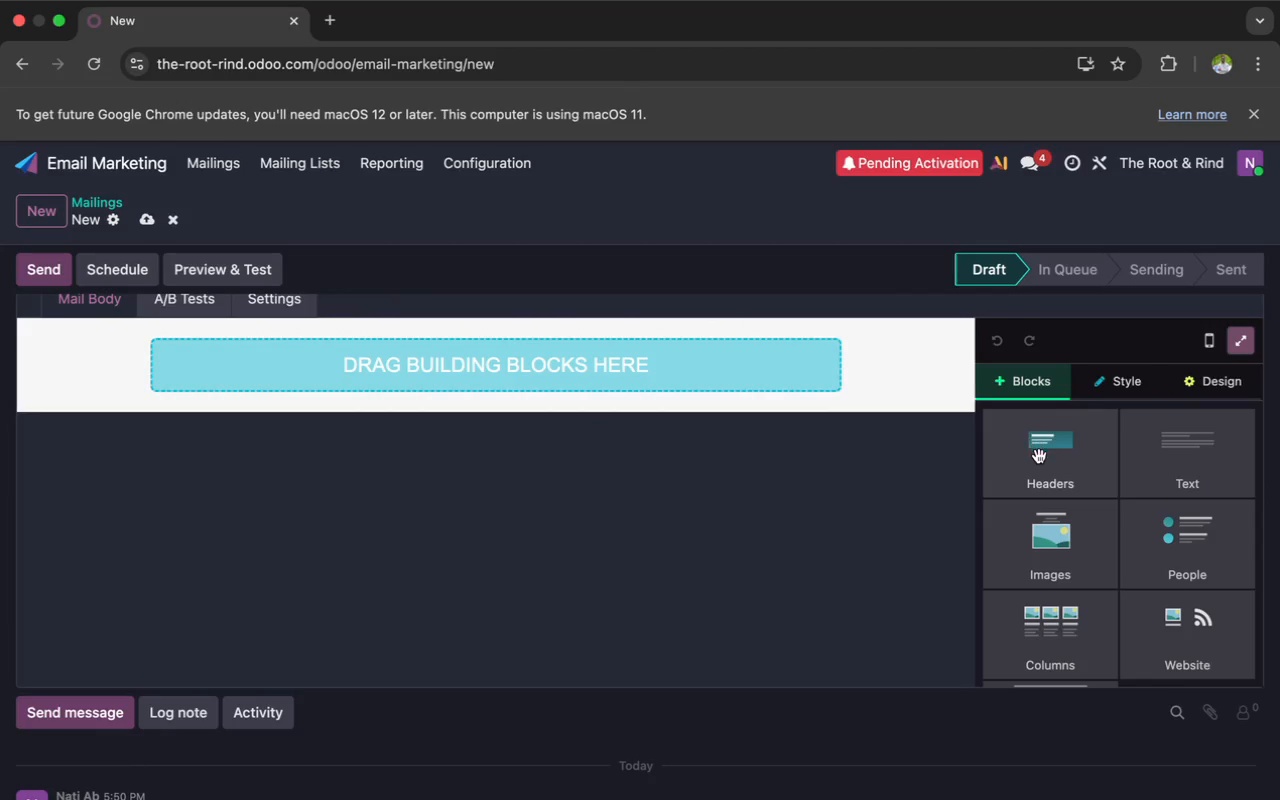 
scroll: coordinate [1041, 456], scroll_direction: down, amount: 4.0
 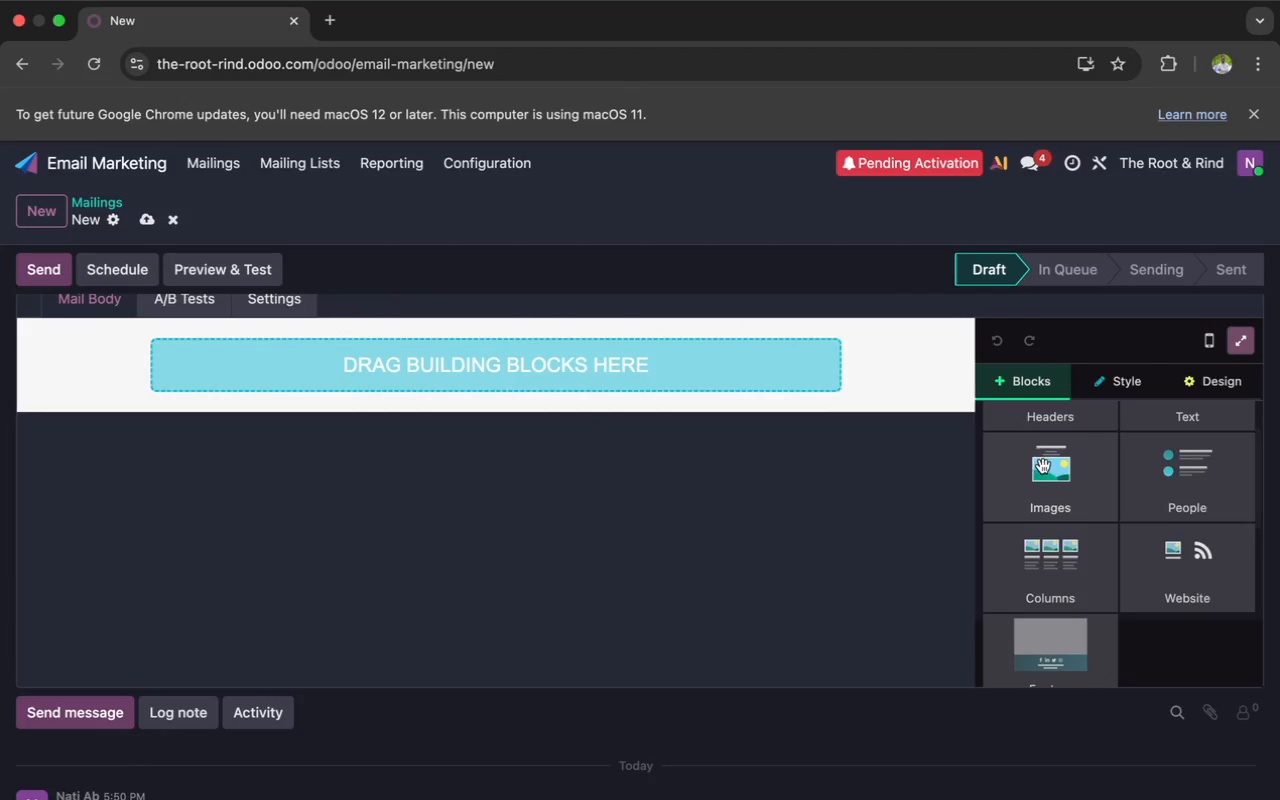 
left_click([1043, 466])
 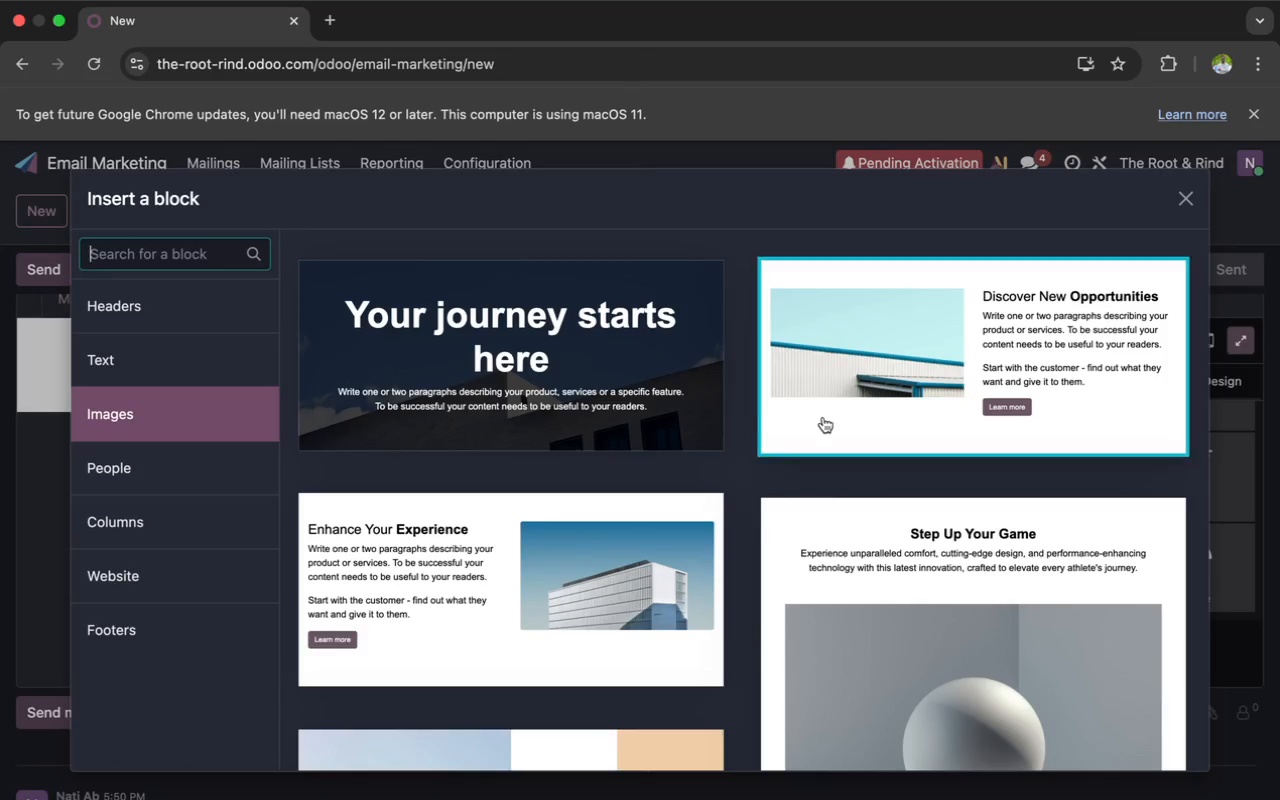 
scroll: coordinate [761, 408], scroll_direction: down, amount: 54.0
 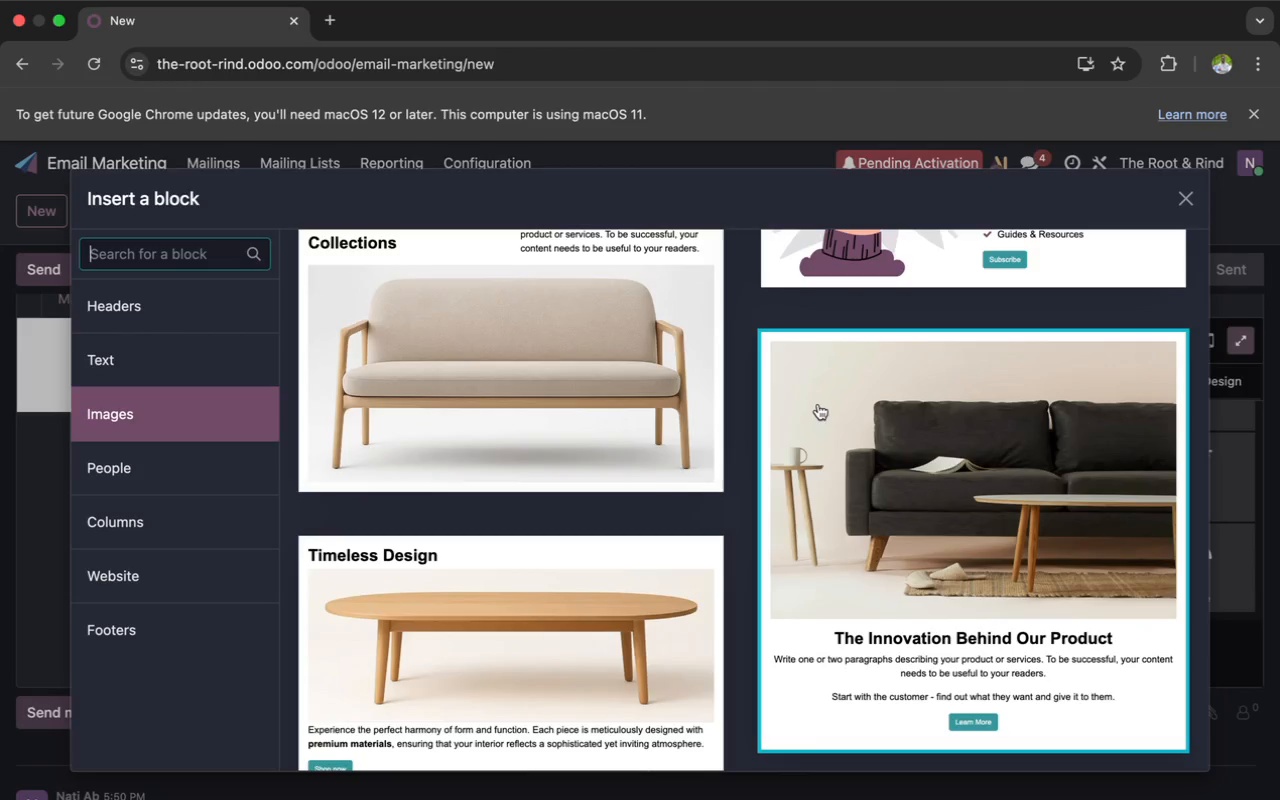 
left_click([817, 406])
 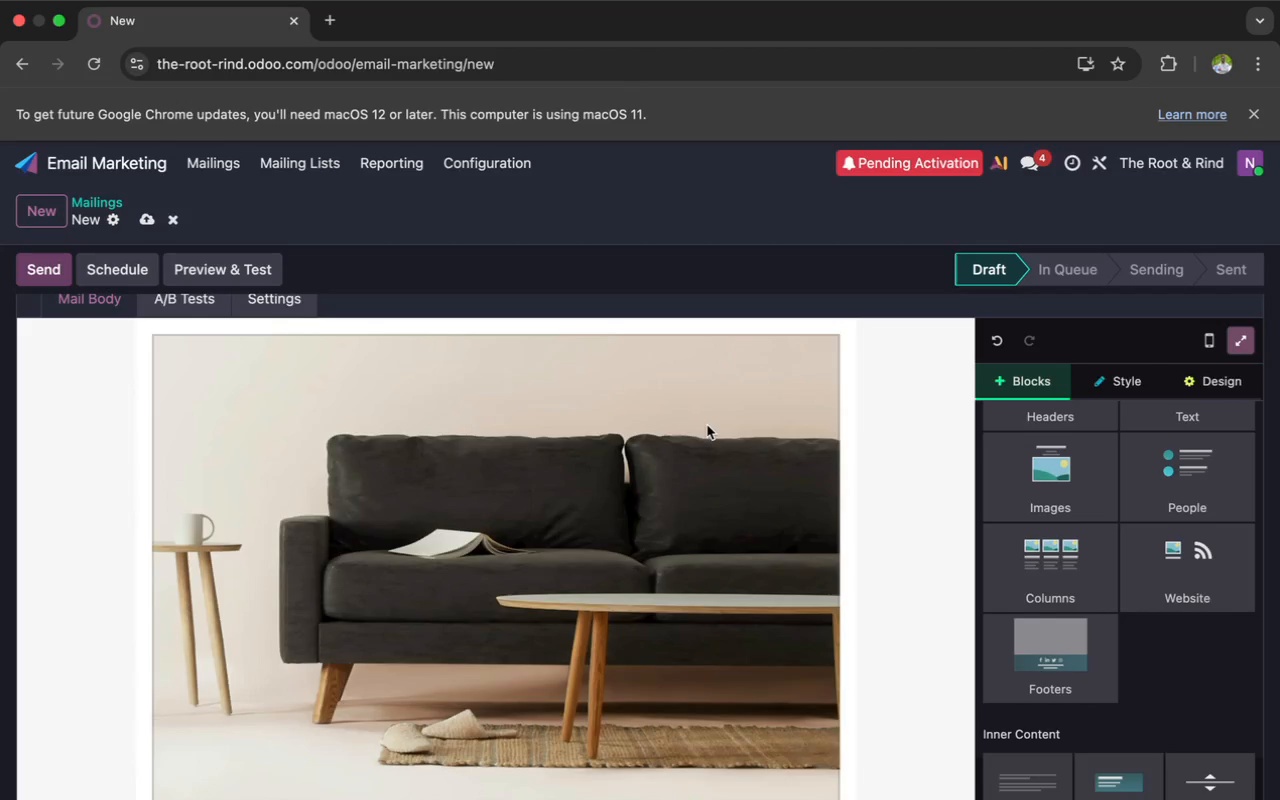 
double_click([707, 425])
 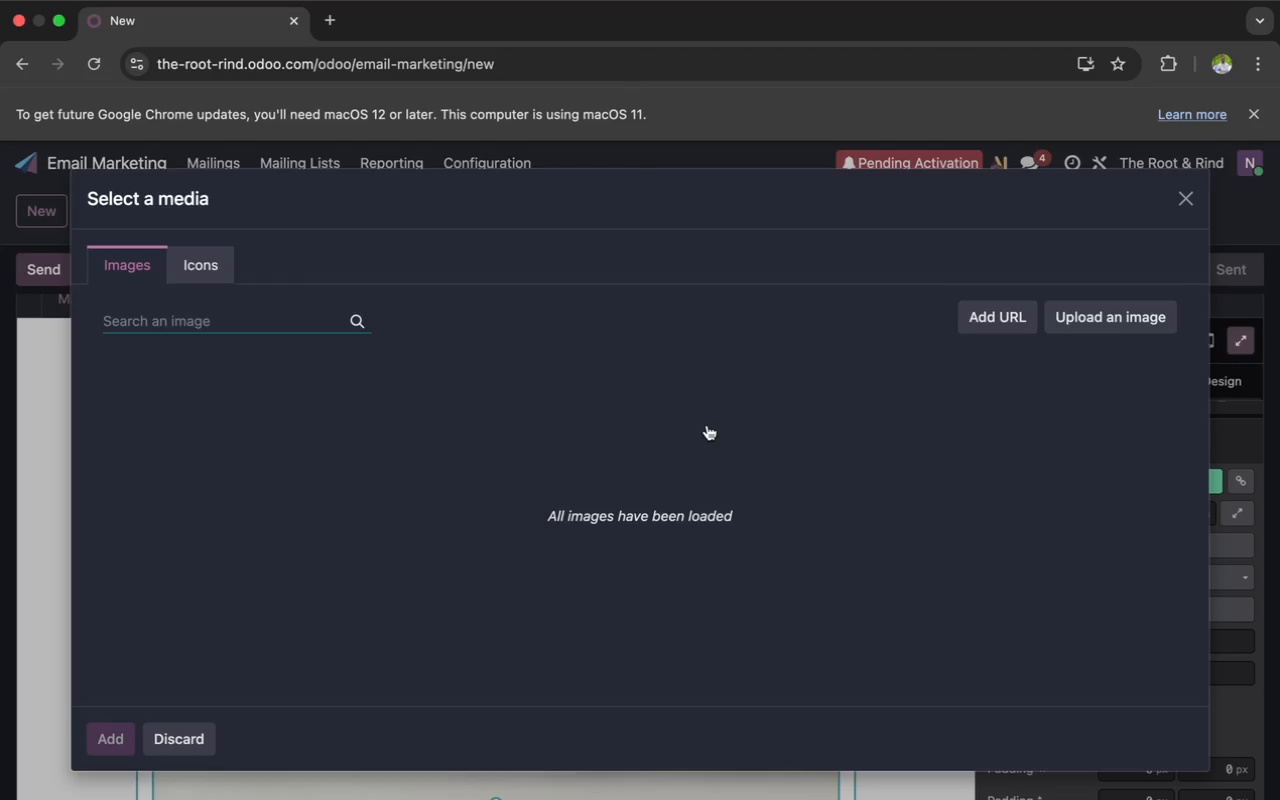 
wait(16.33)
 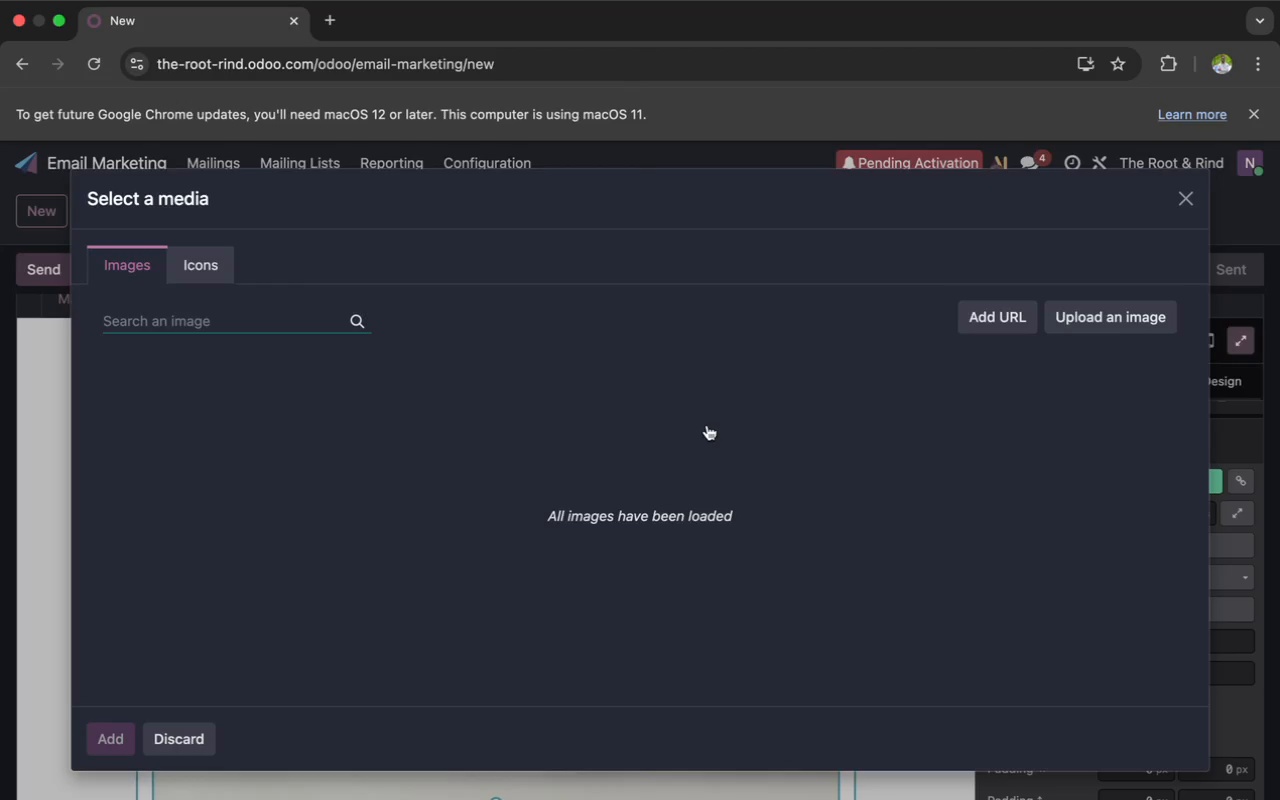 
left_click([239, 425])
 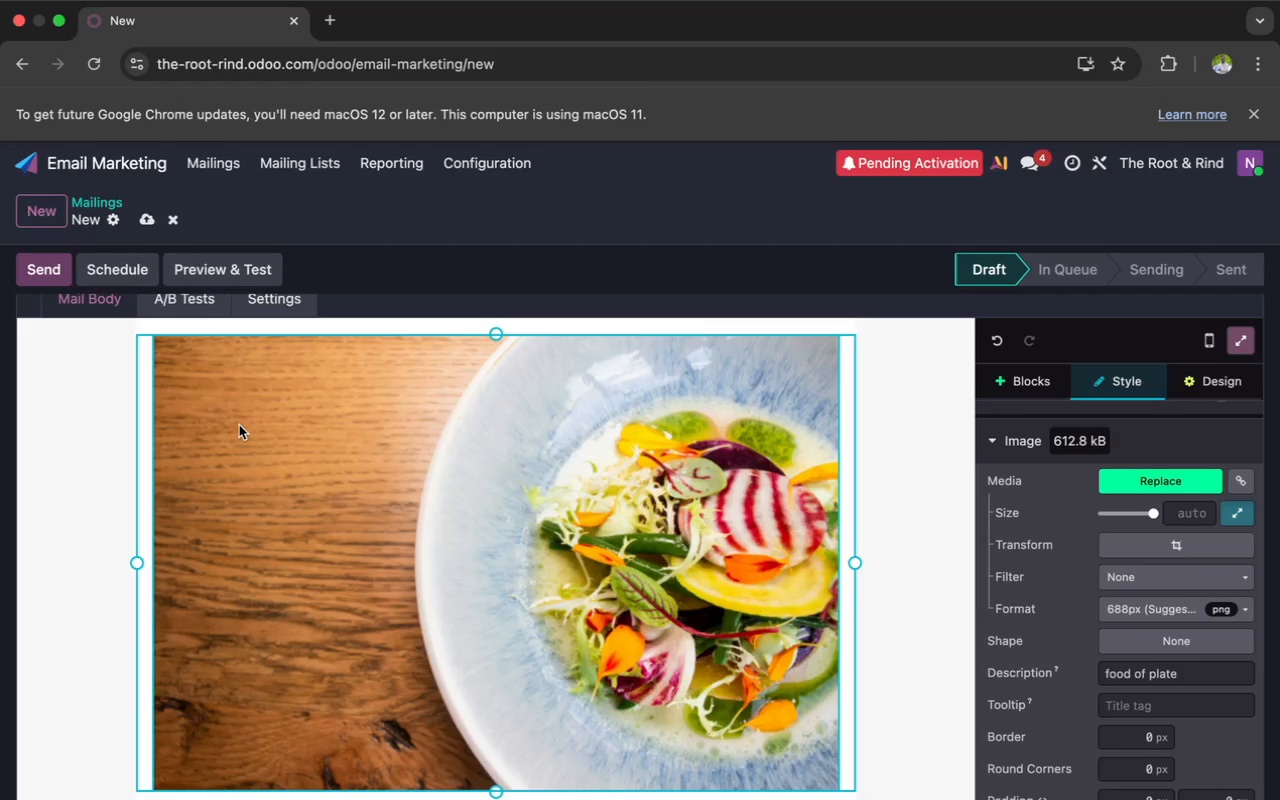 
scroll: coordinate [307, 463], scroll_direction: down, amount: 2.0
 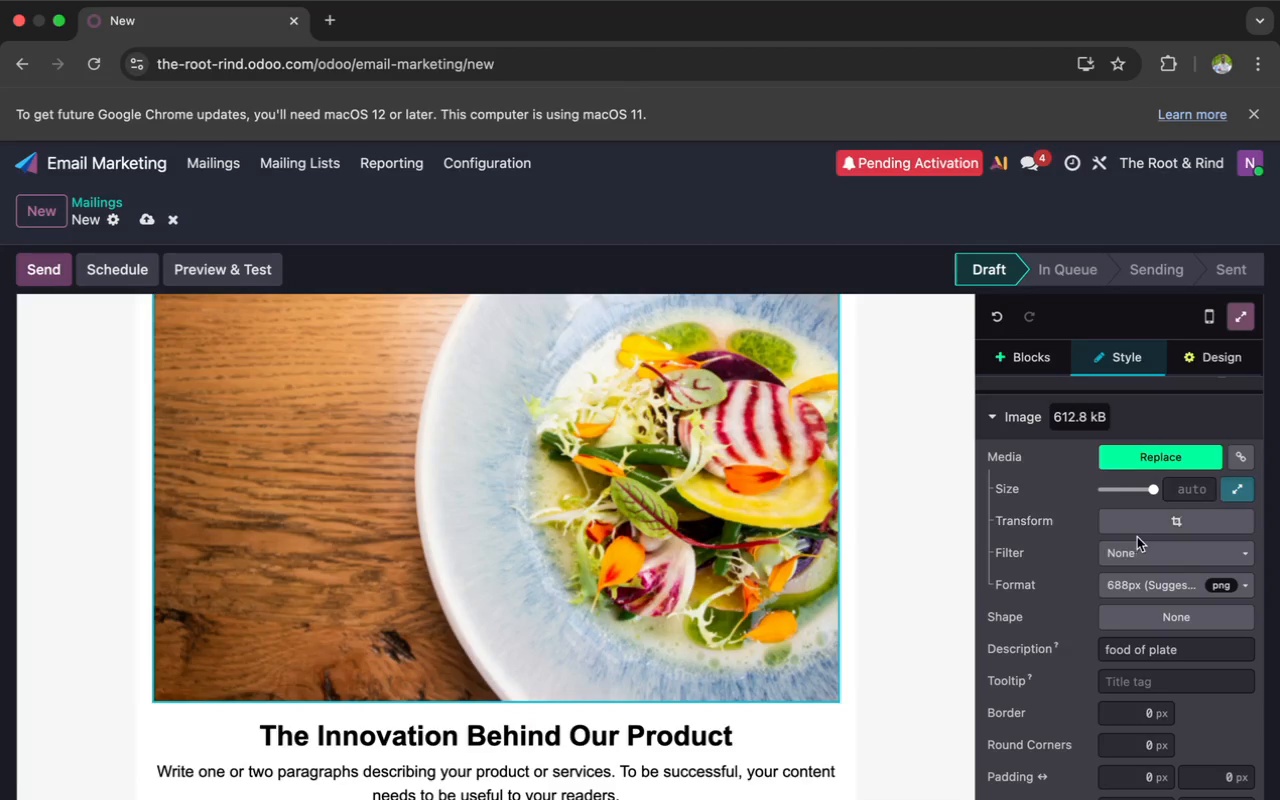 
wait(5.74)
 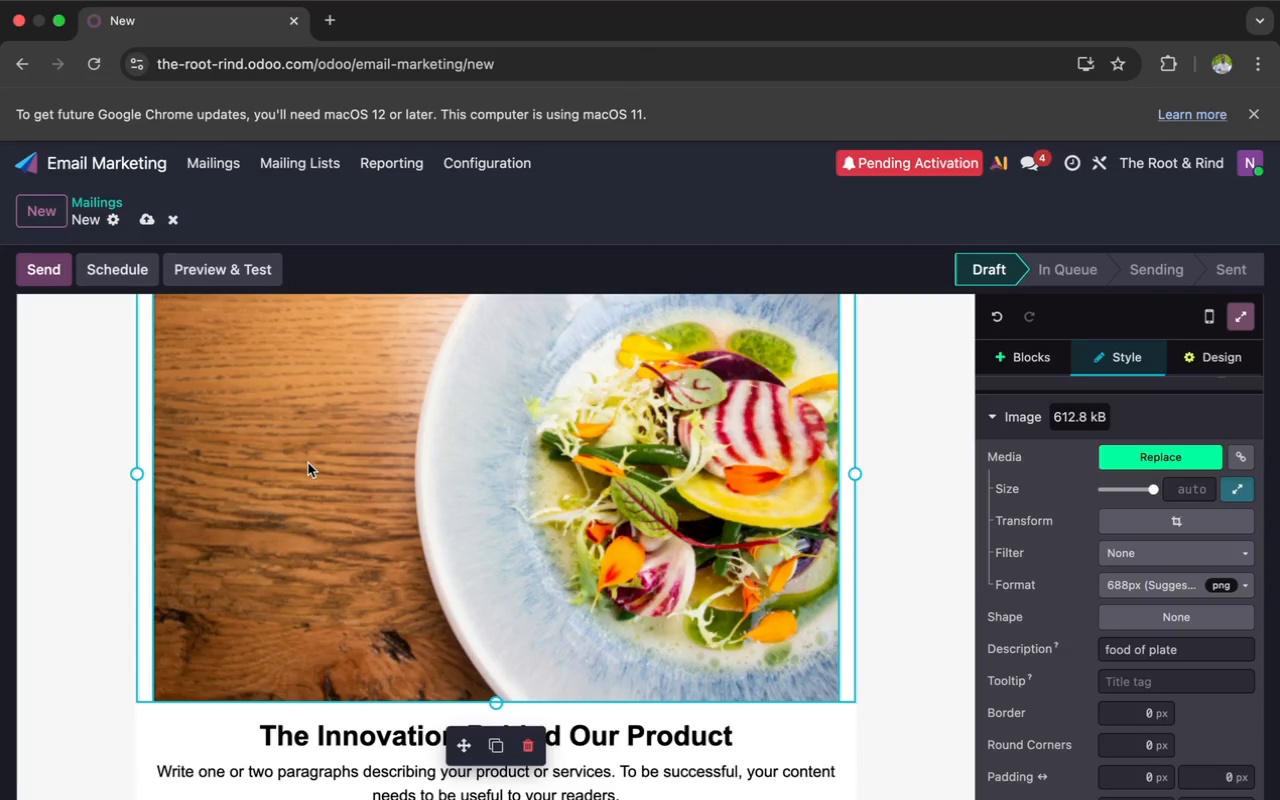 
left_click([1173, 525])
 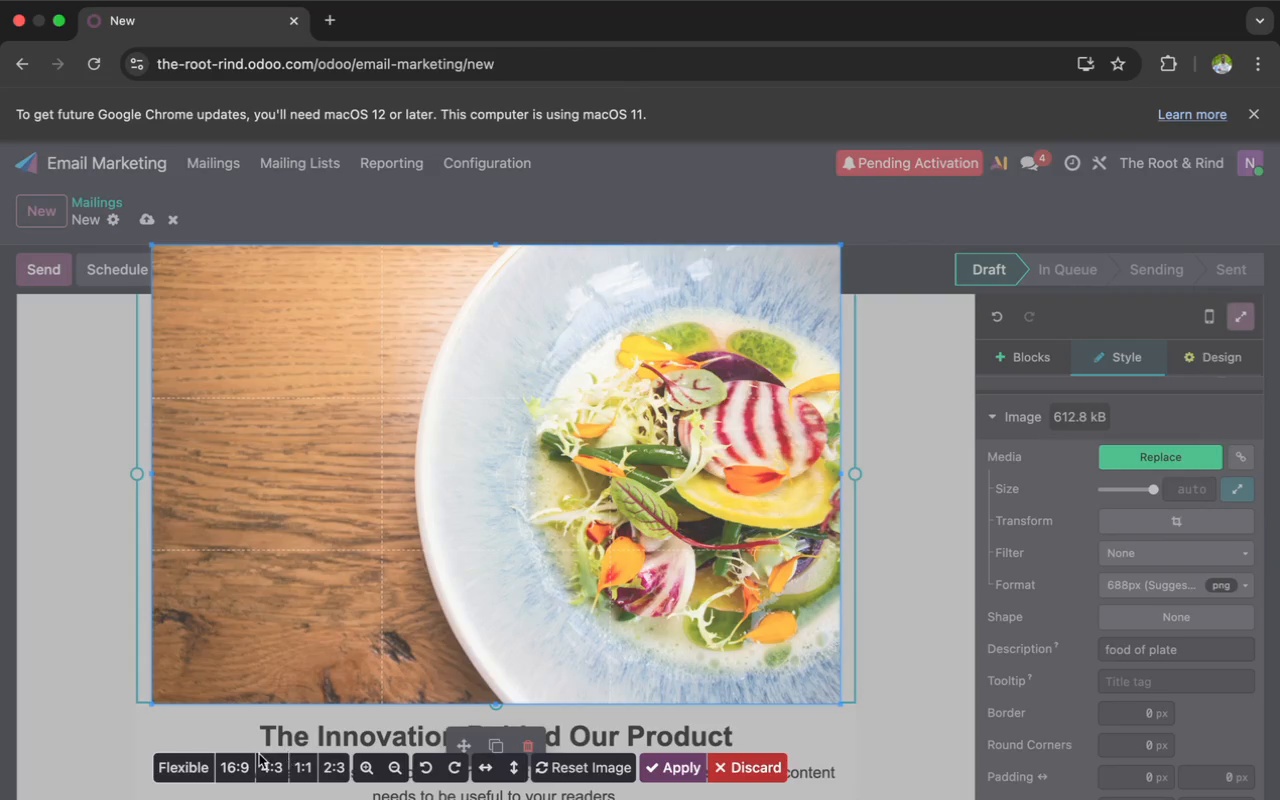 
left_click([226, 763])
 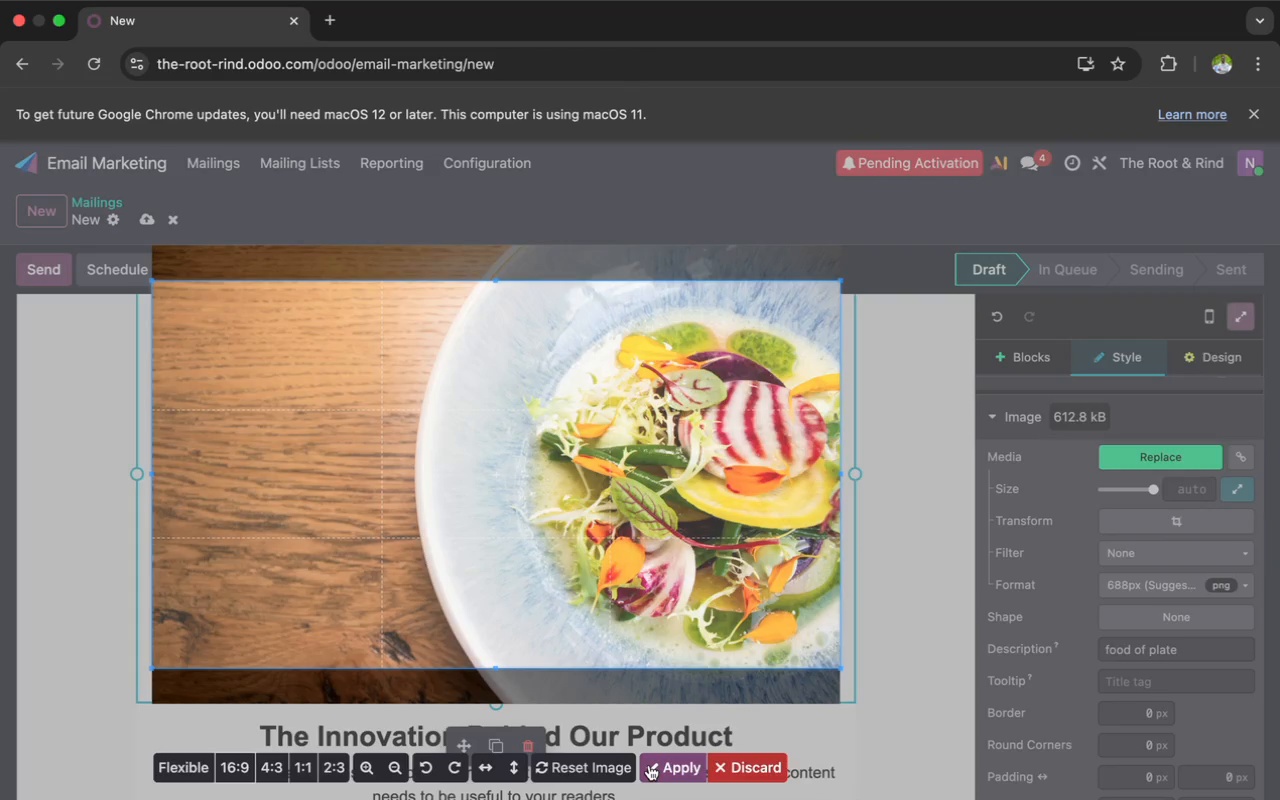 
left_click([654, 768])
 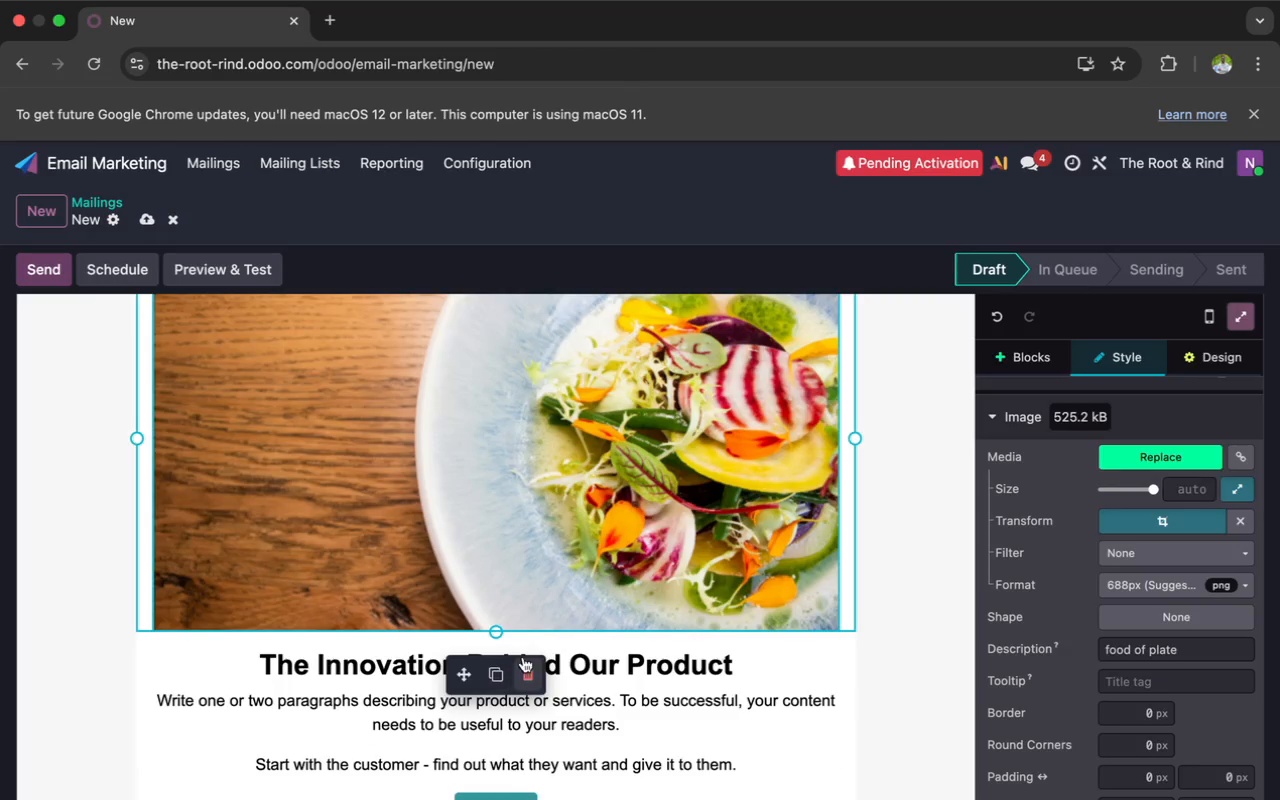 
scroll: coordinate [575, 626], scroll_direction: down, amount: 3.0
 